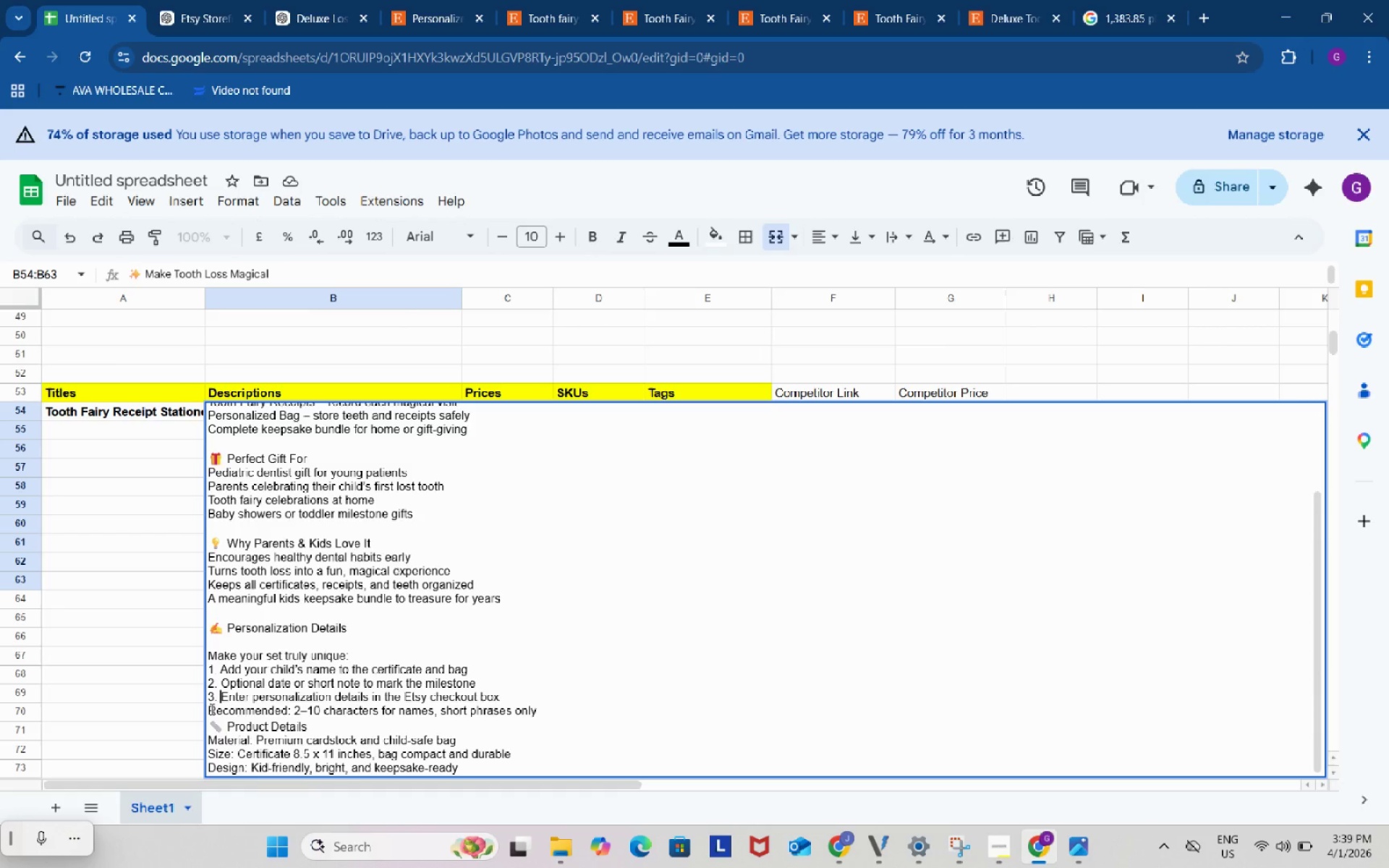 
left_click([211, 709])
 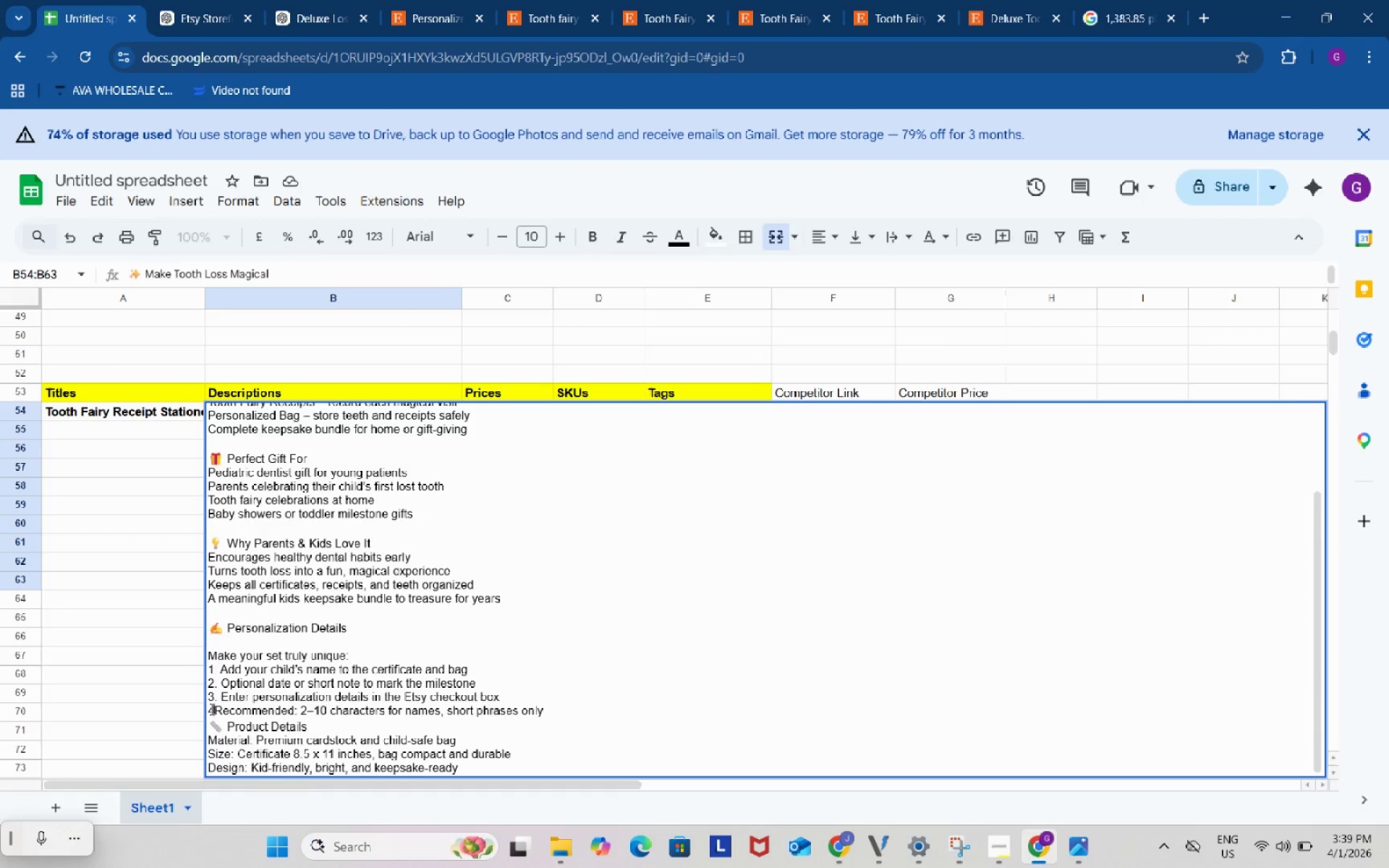 
key(Numpad4)
 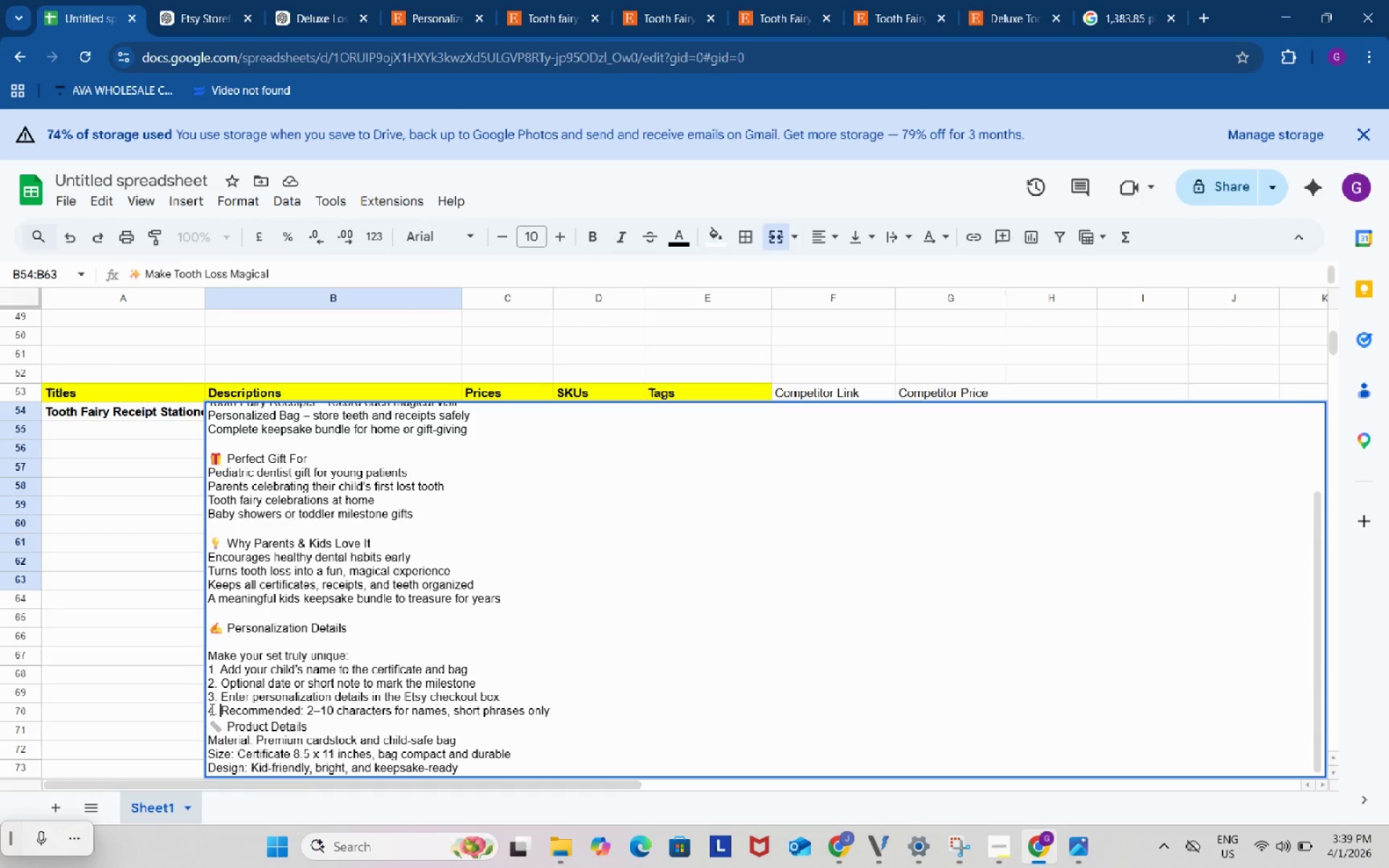 
key(NumpadDecimal)
 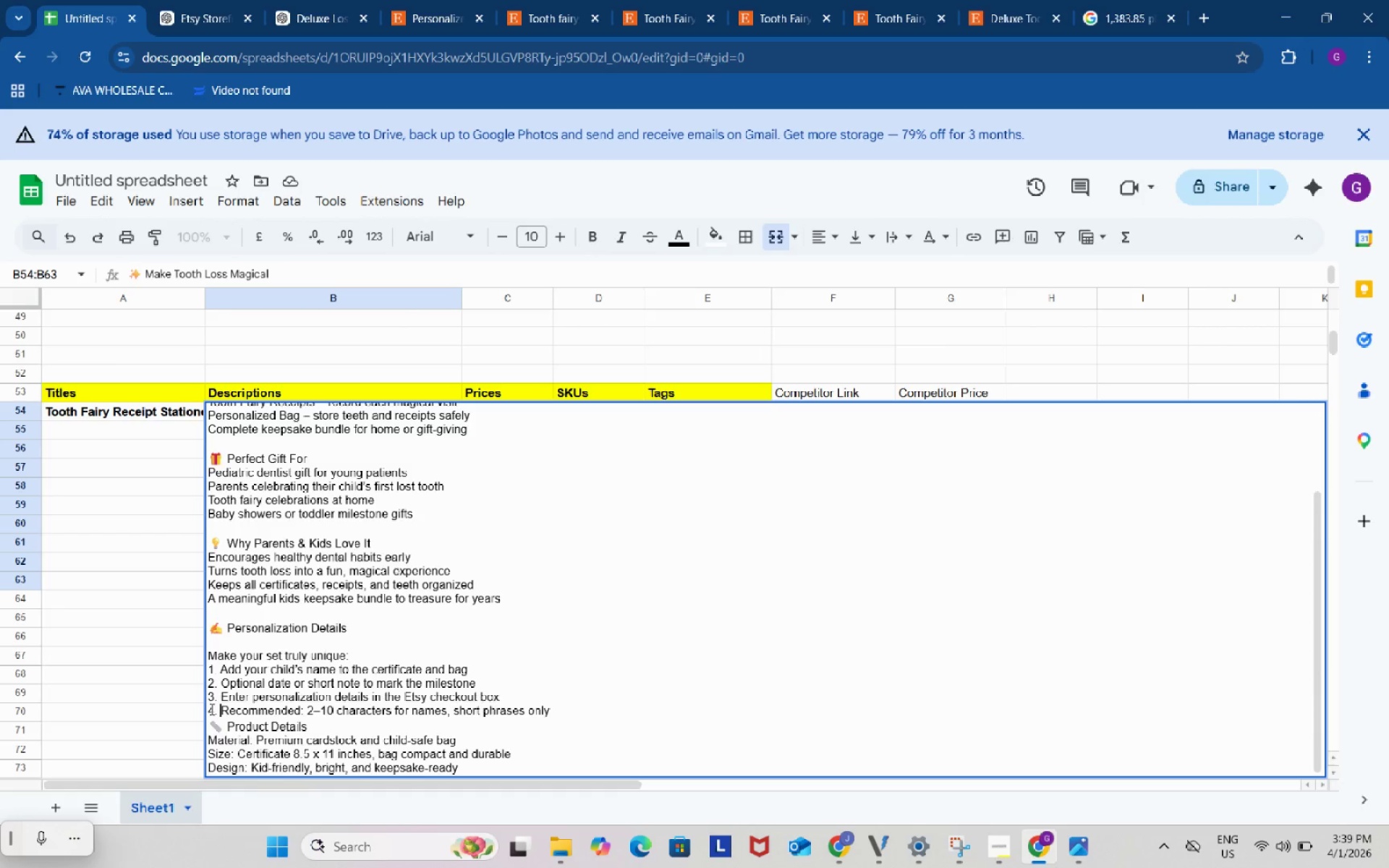 
key(Space)
 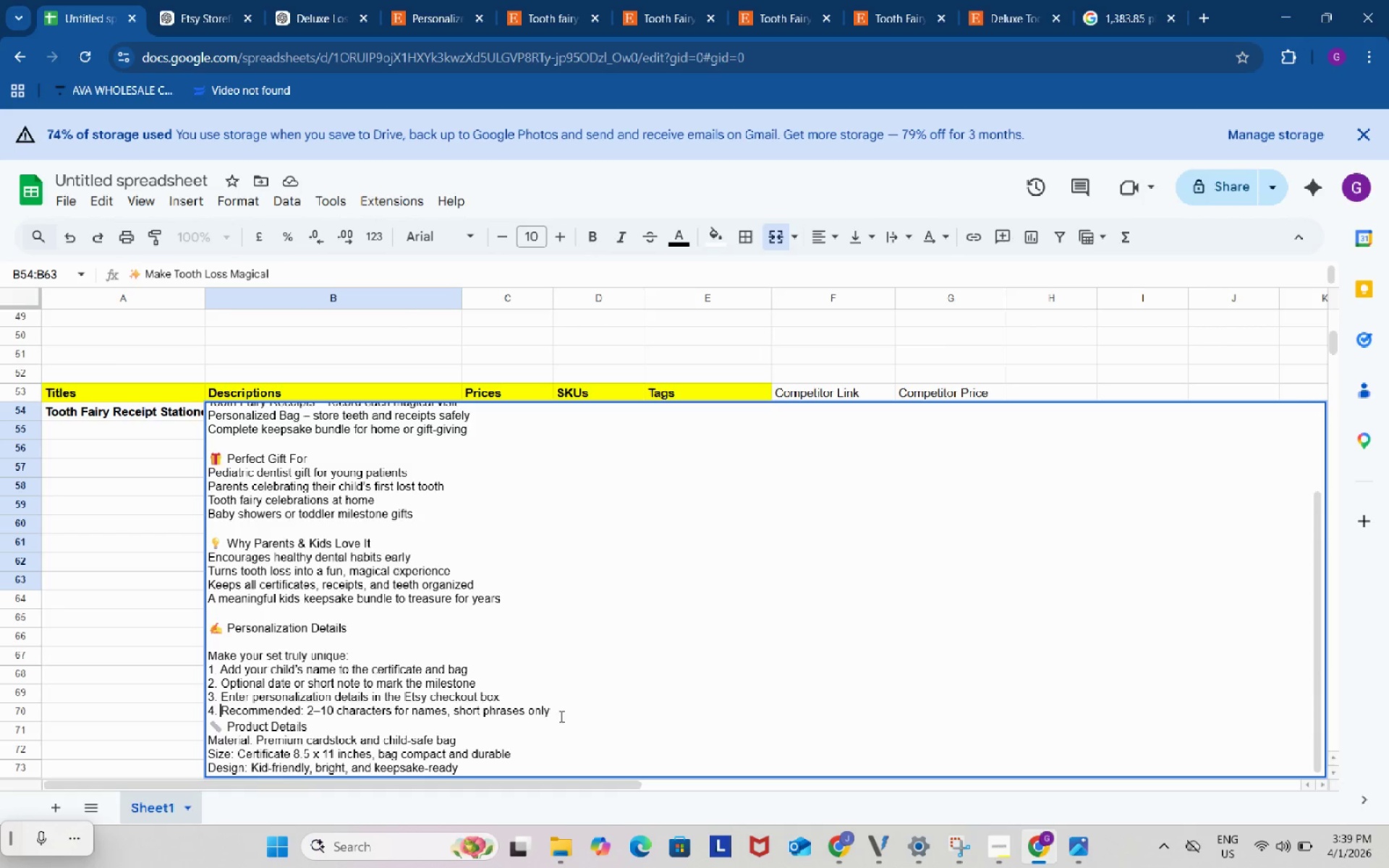 
left_click([564, 713])
 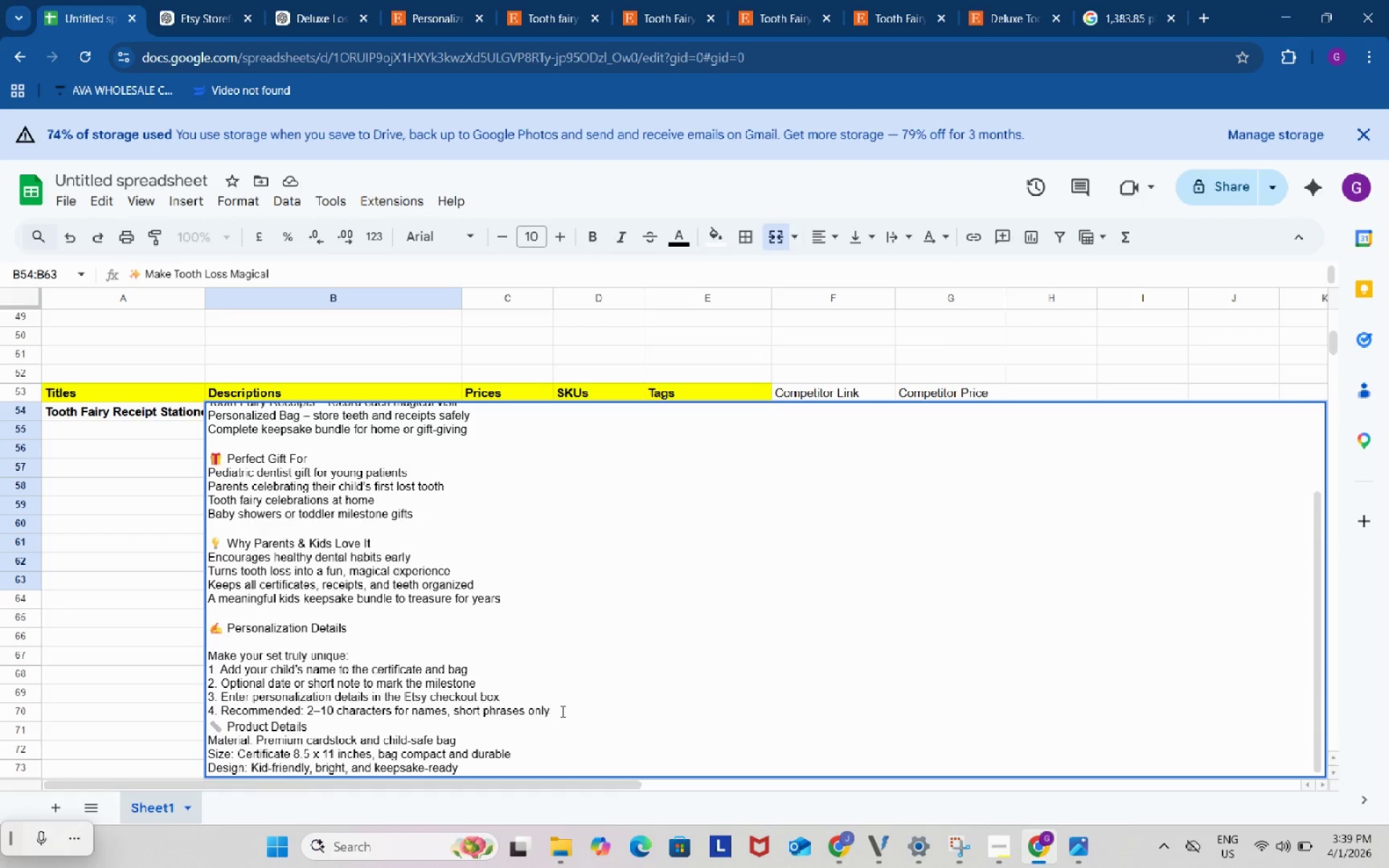 
key(Alt+Control+Enter)
 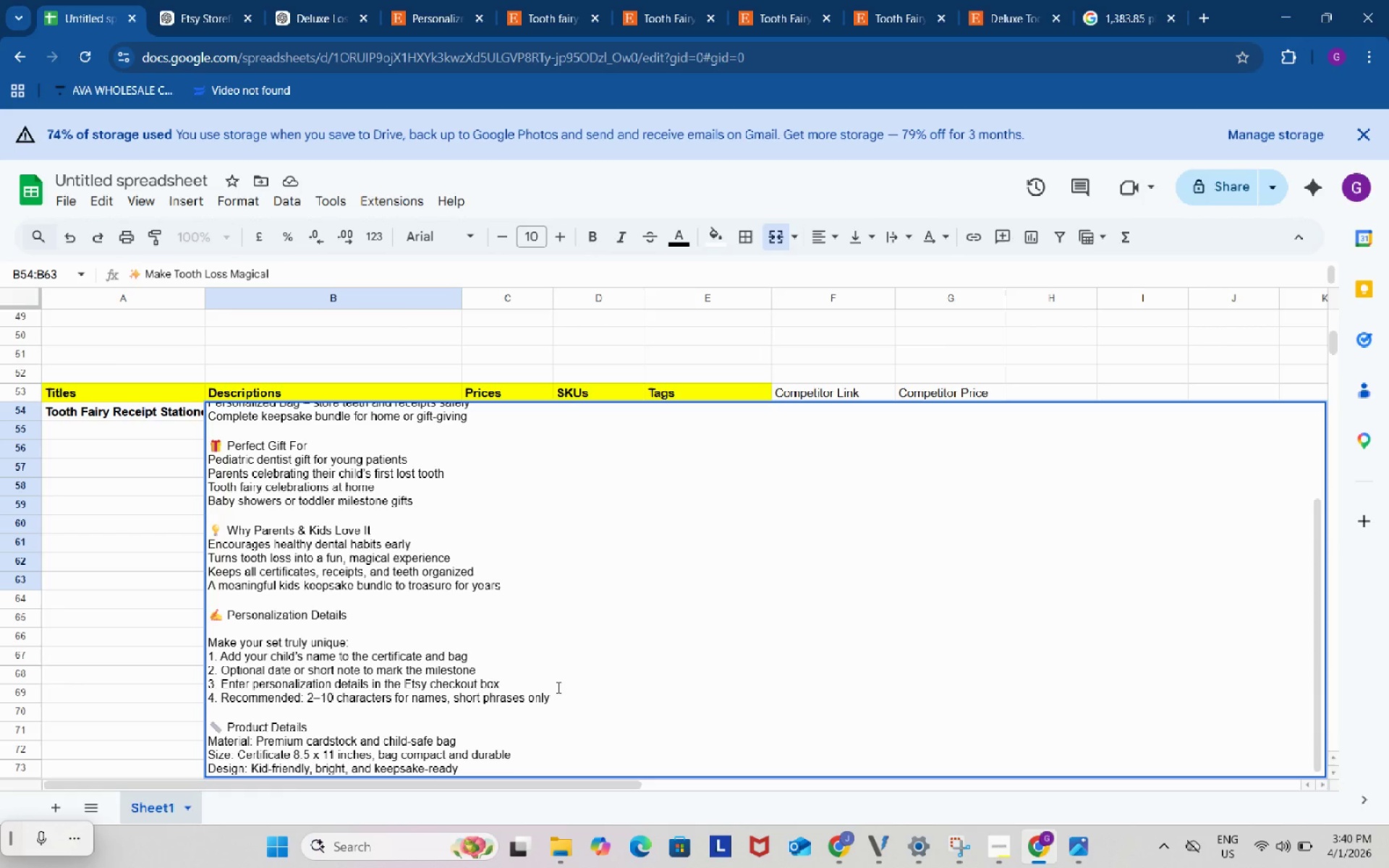 
scroll: coordinate [520, 660], scroll_direction: up, amount: 3.0
 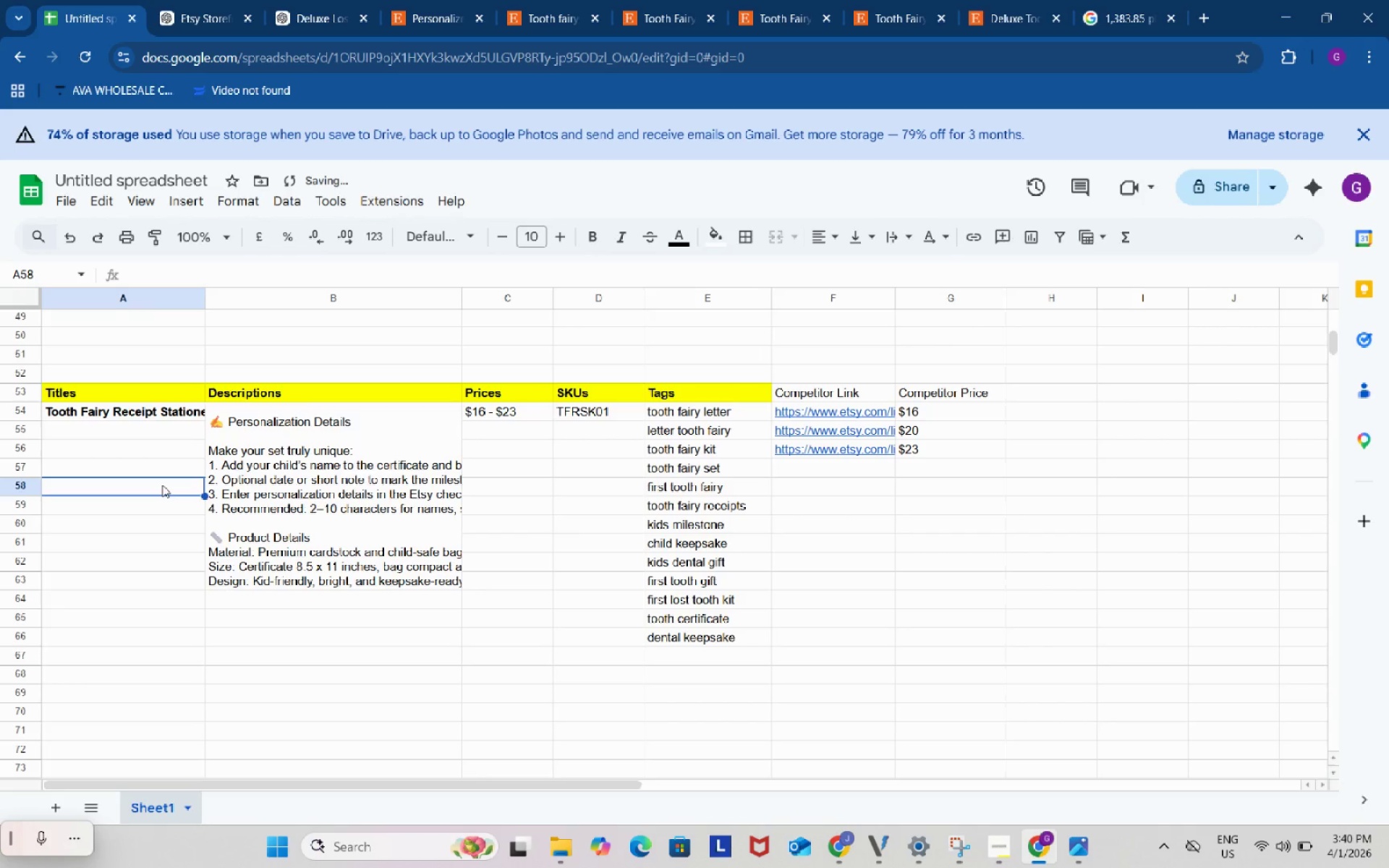 
left_click([162, 485])
 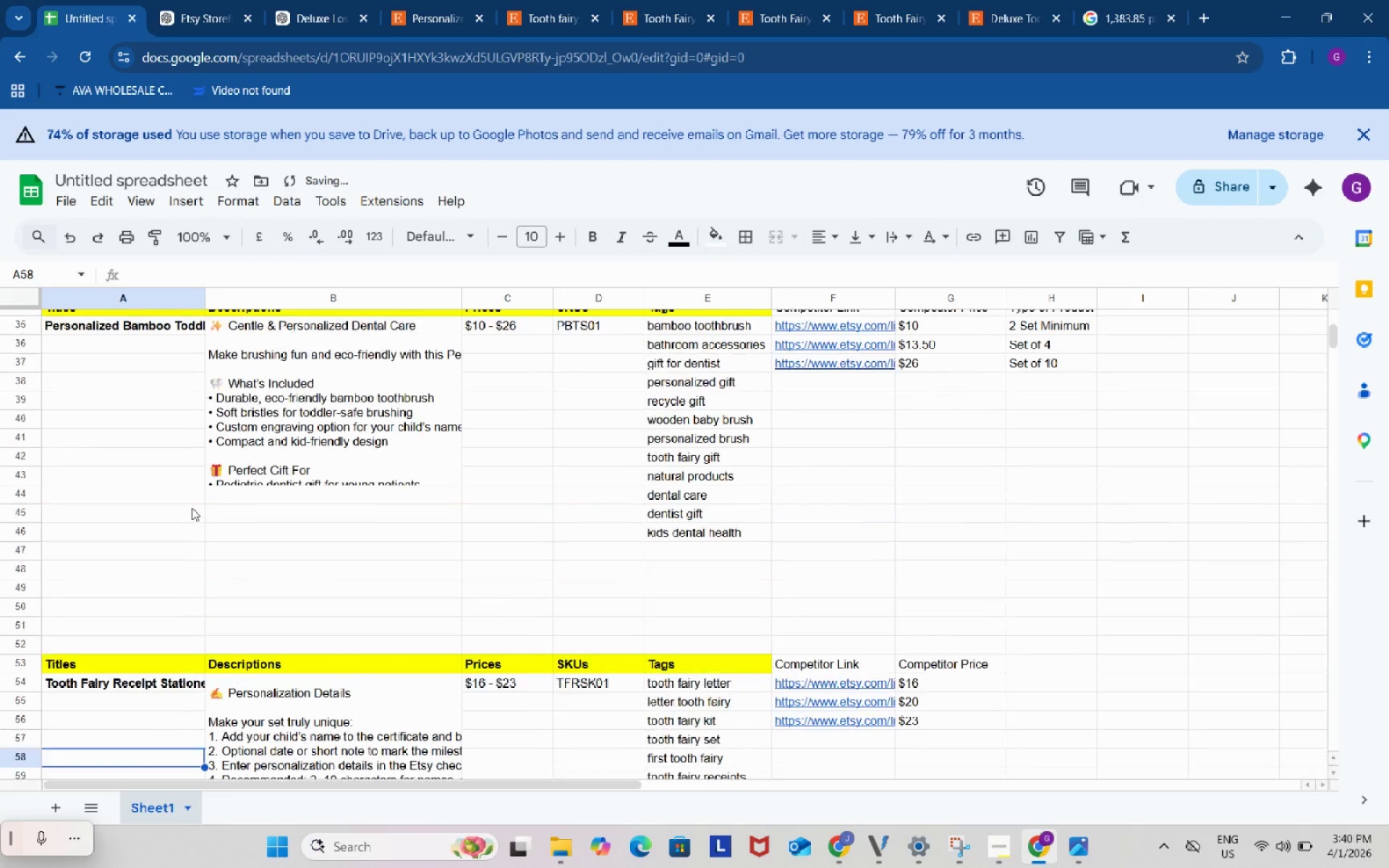 
scroll: coordinate [192, 508], scroll_direction: up, amount: 3.0
 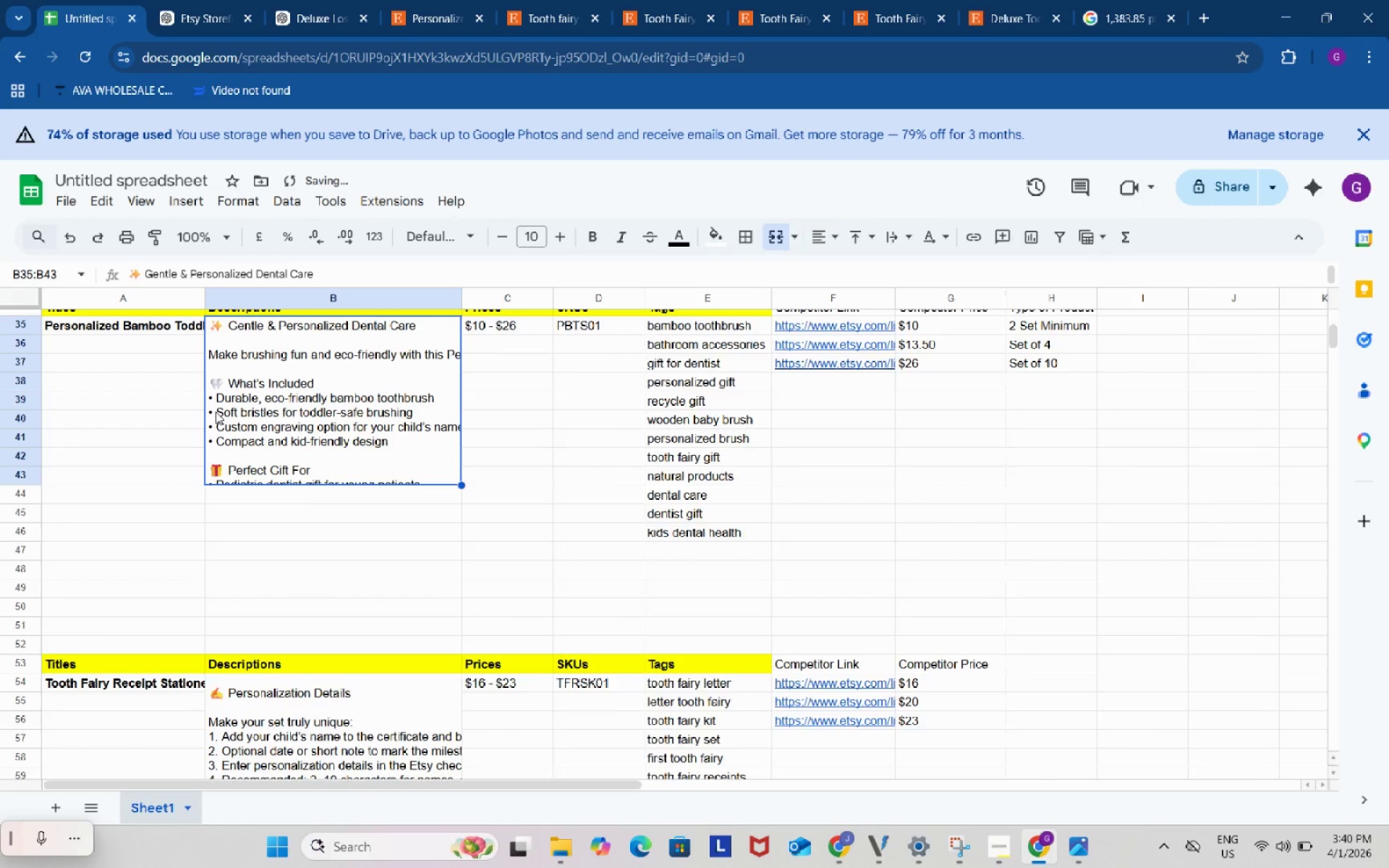 
double_click([216, 412])
 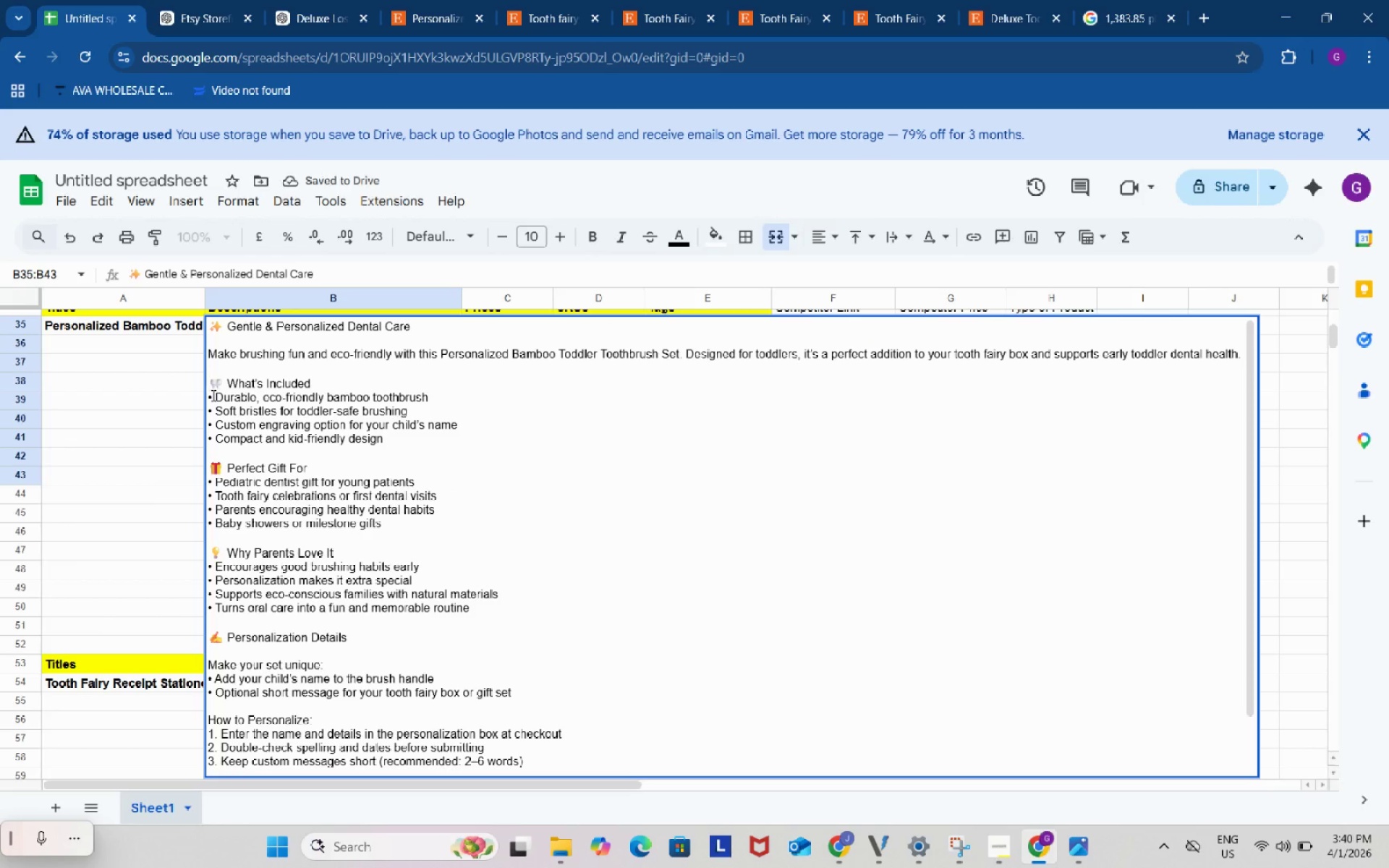 
left_click_drag(start_coordinate=[212, 395], to_coordinate=[206, 395])
 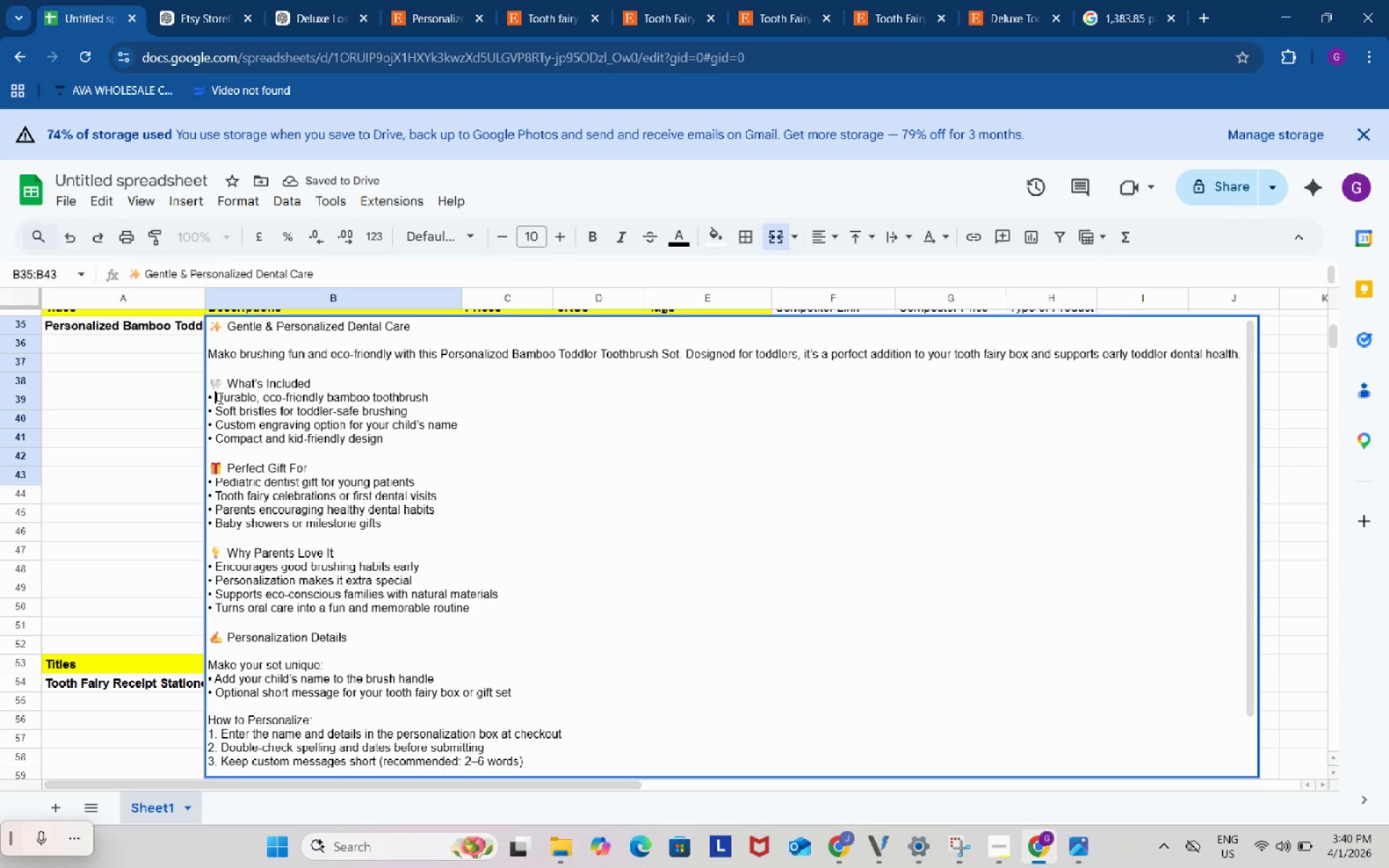 
left_click([219, 398])
 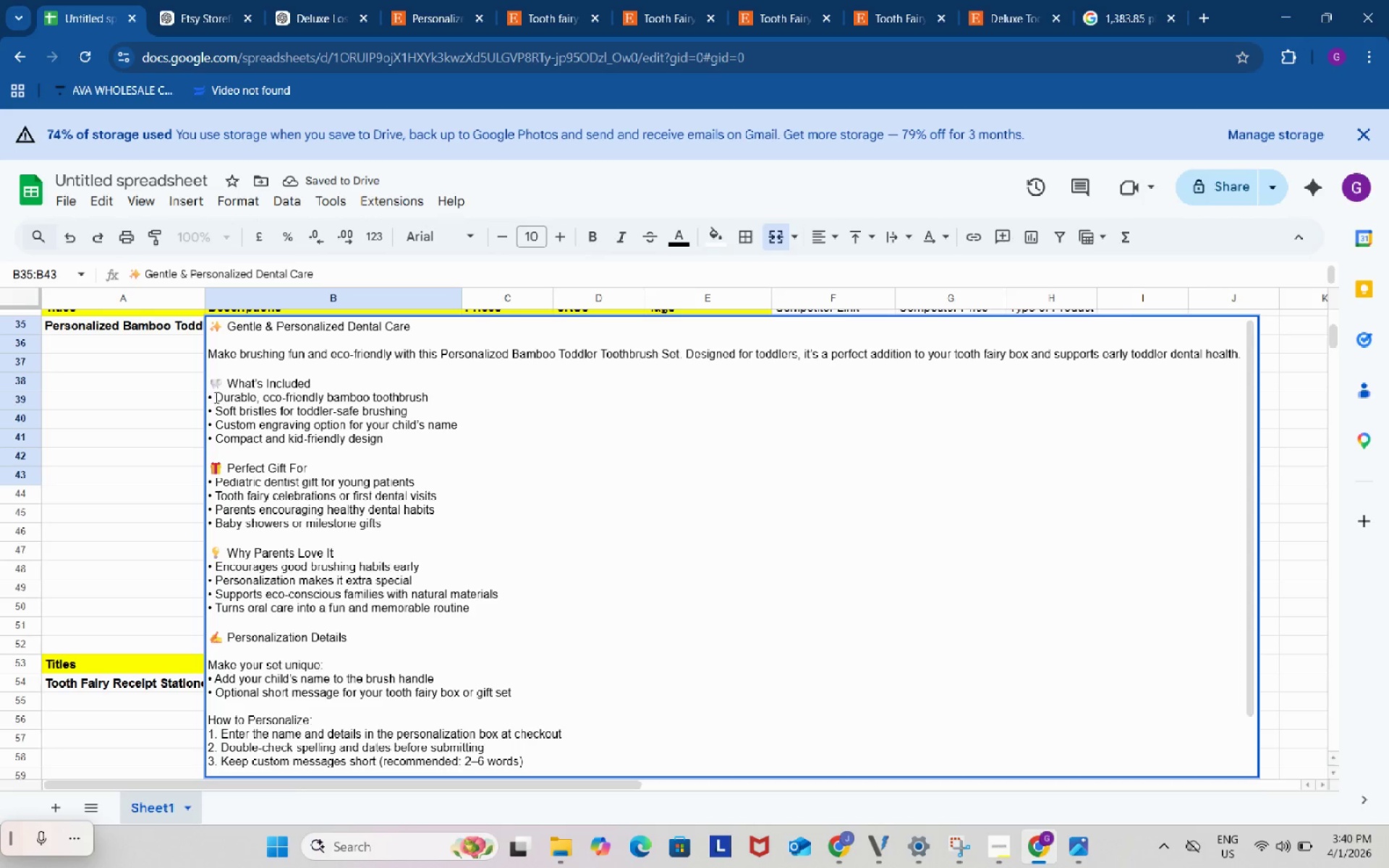 
left_click_drag(start_coordinate=[216, 397], to_coordinate=[205, 396])
 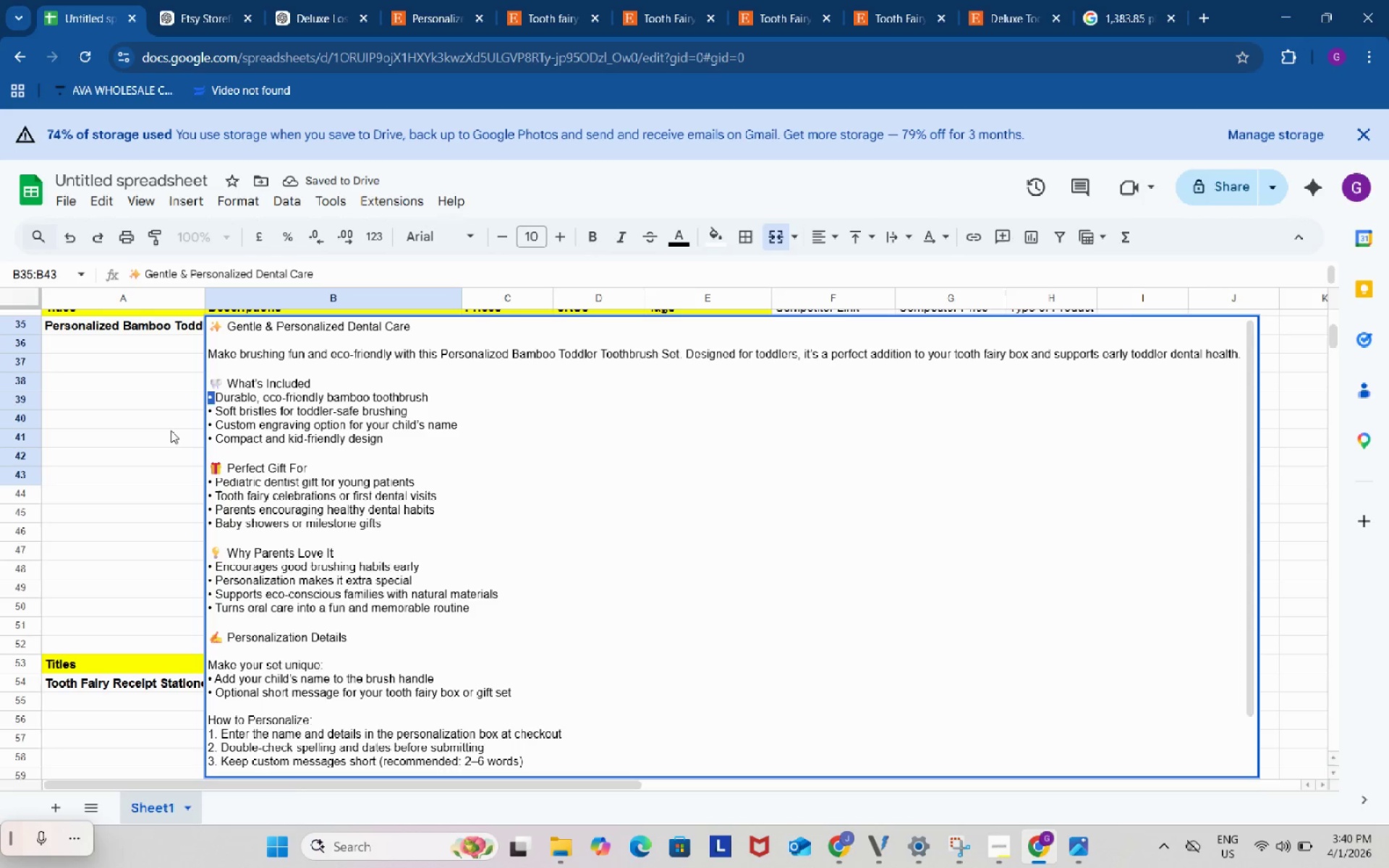 
key(Control+ControlLeft)
 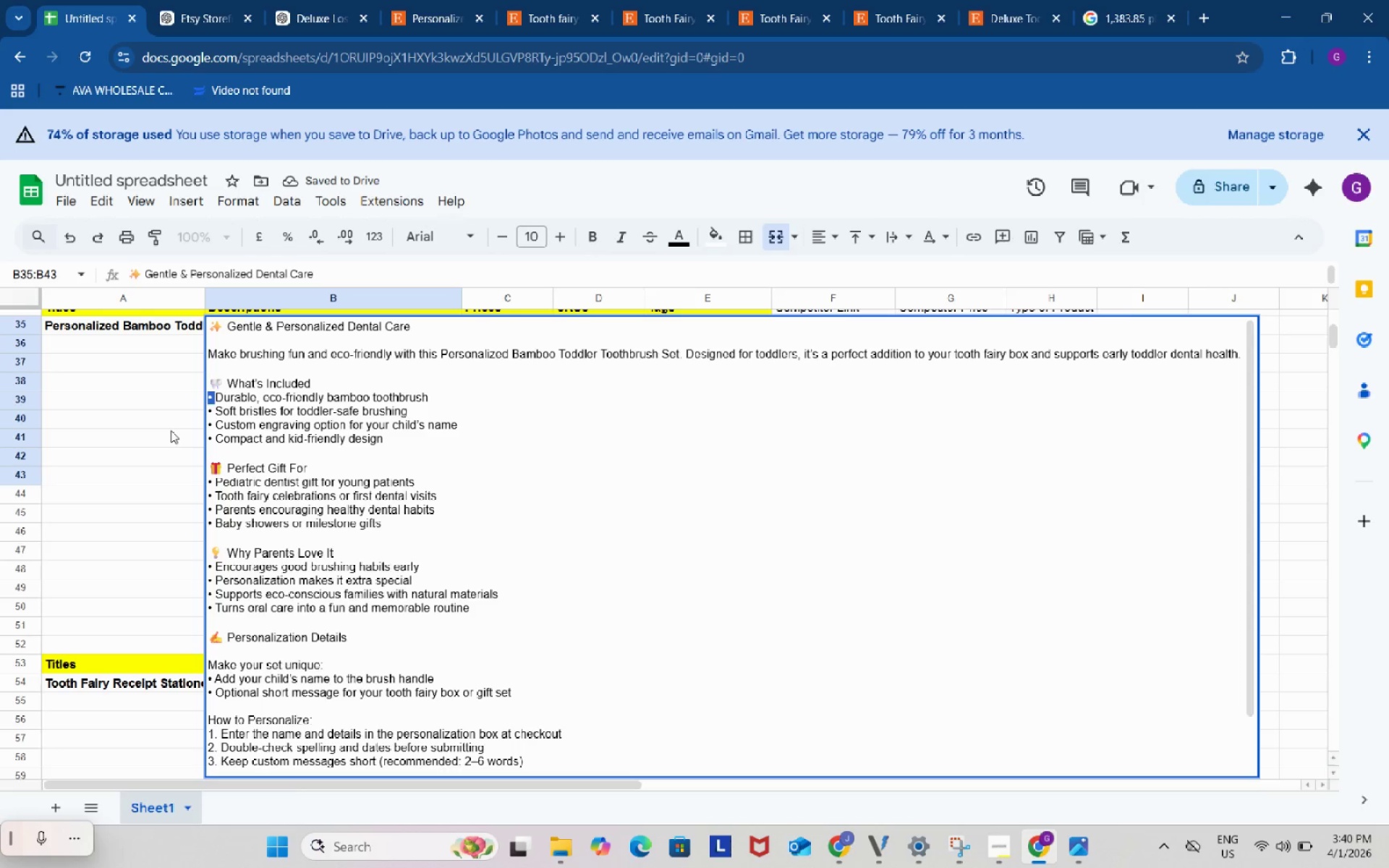 
key(Control+C)
 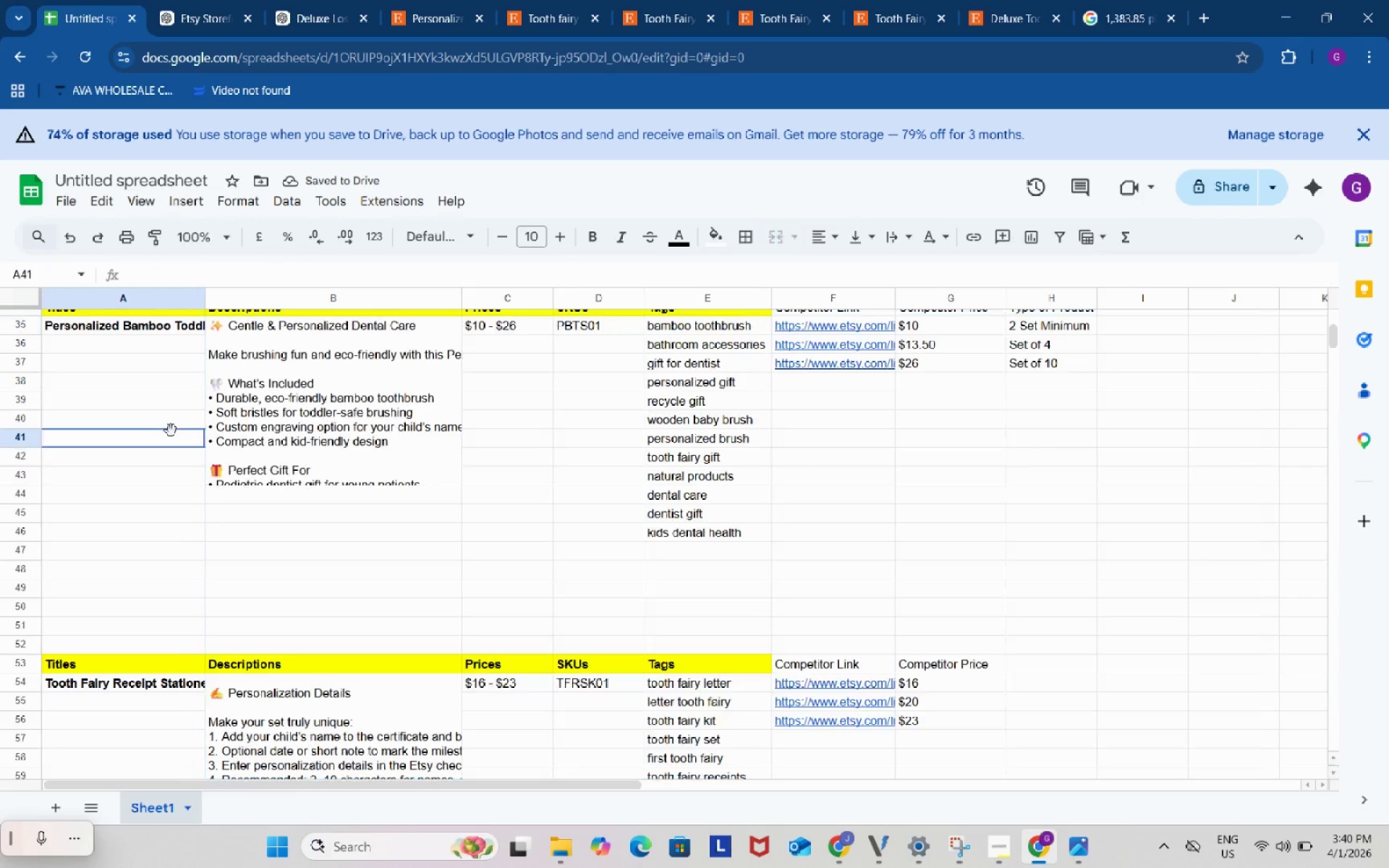 
left_click([171, 430])
 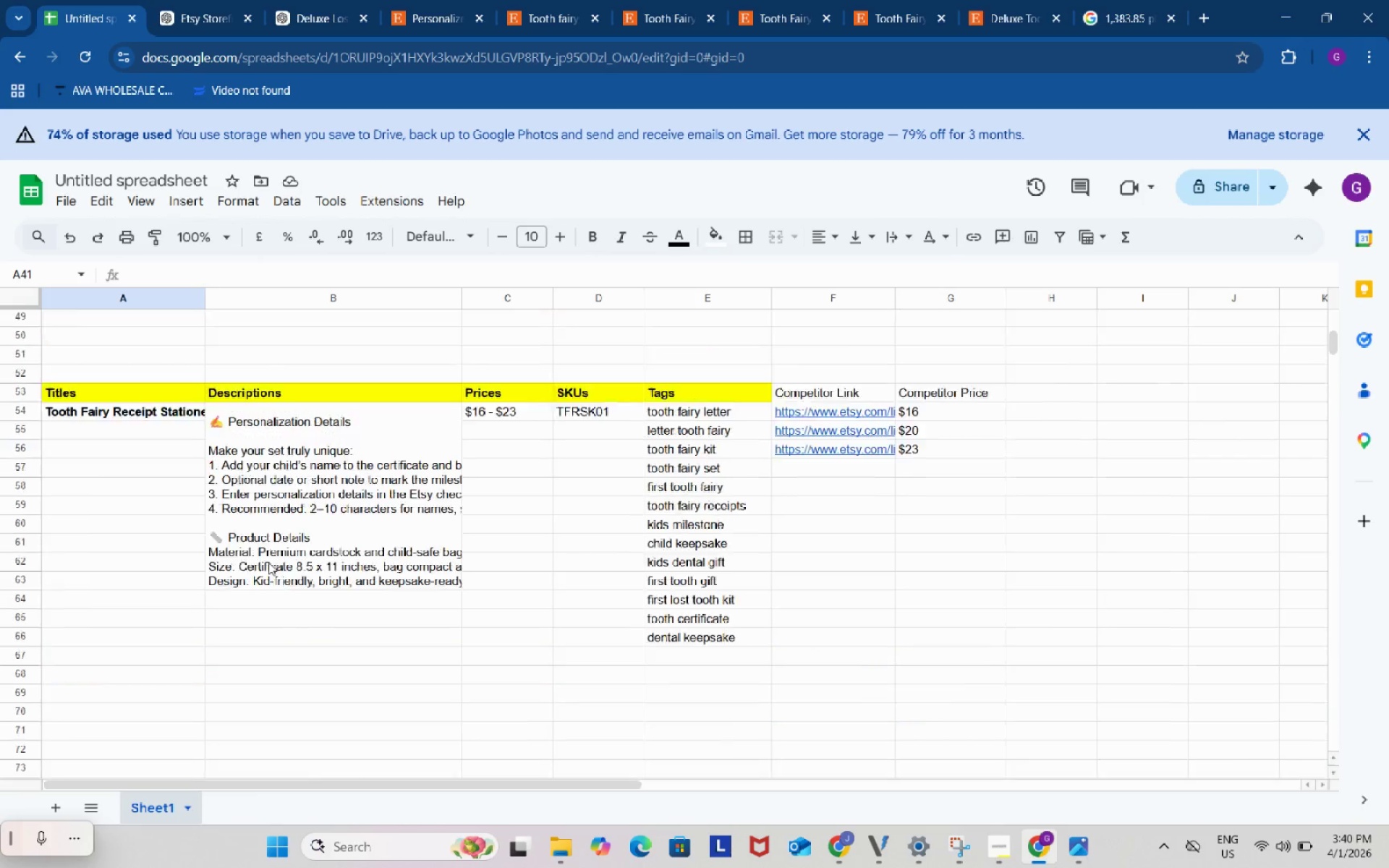 
scroll: coordinate [268, 562], scroll_direction: down, amount: 4.0
 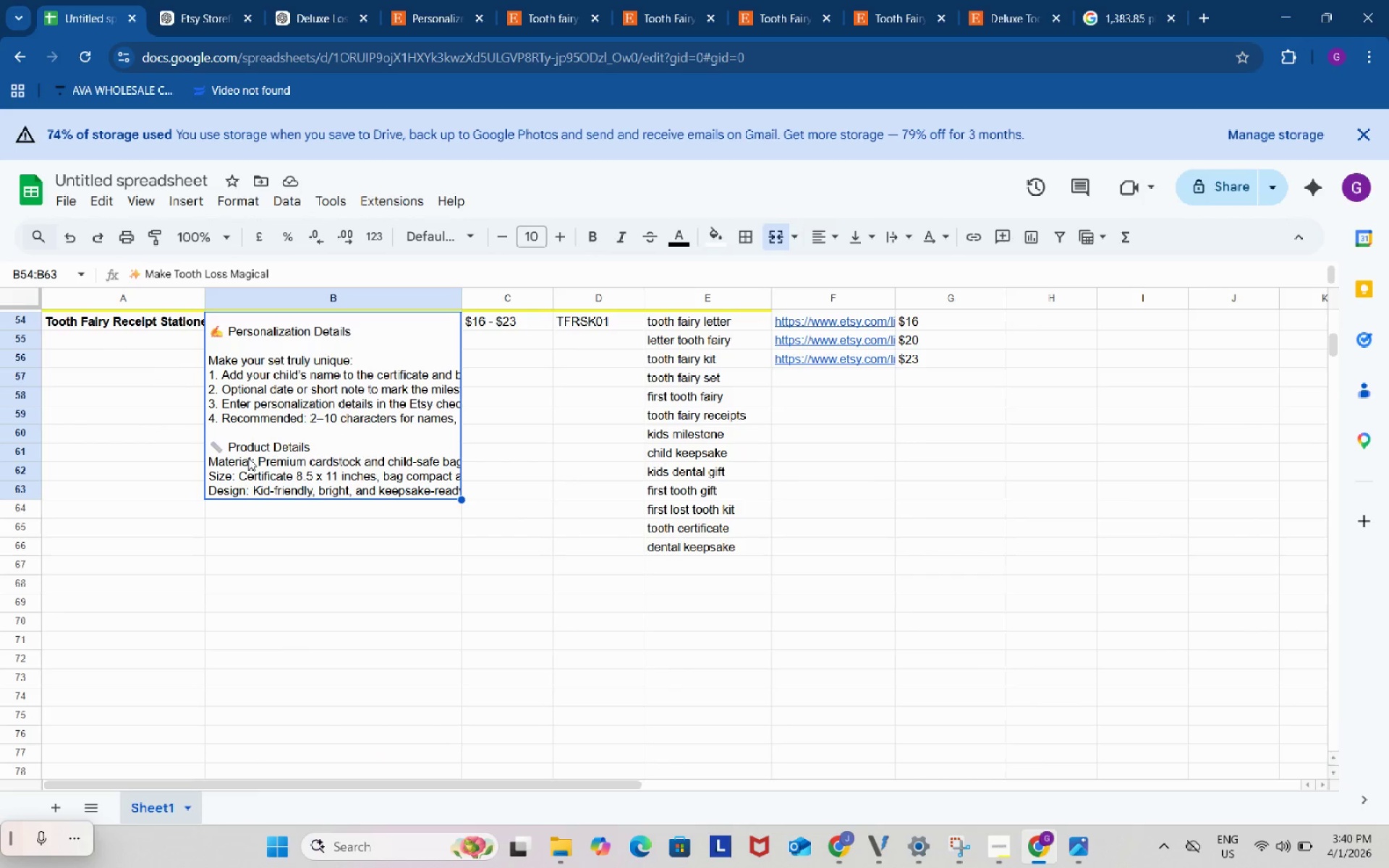 
double_click([248, 458])
 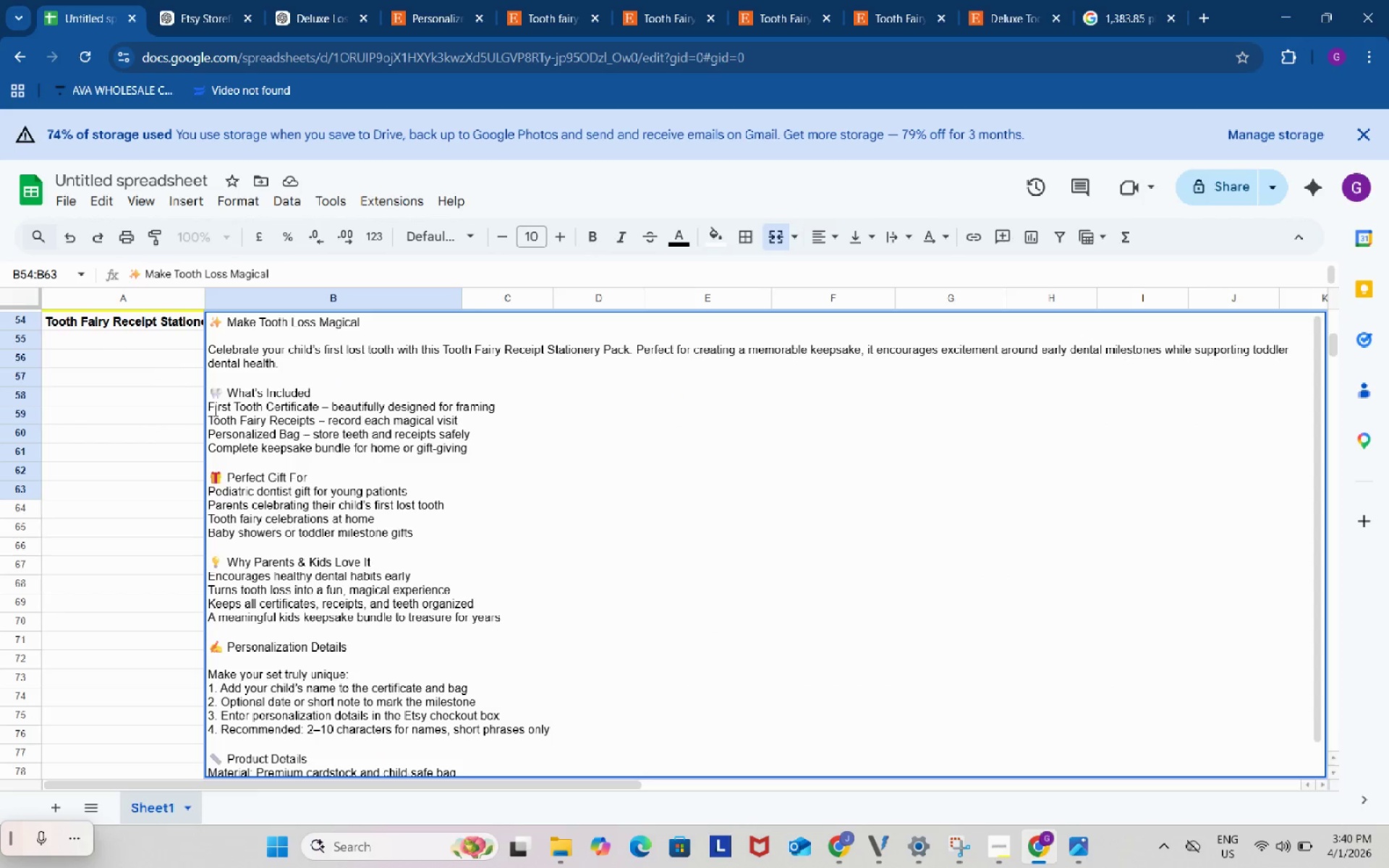 
left_click([210, 405])
 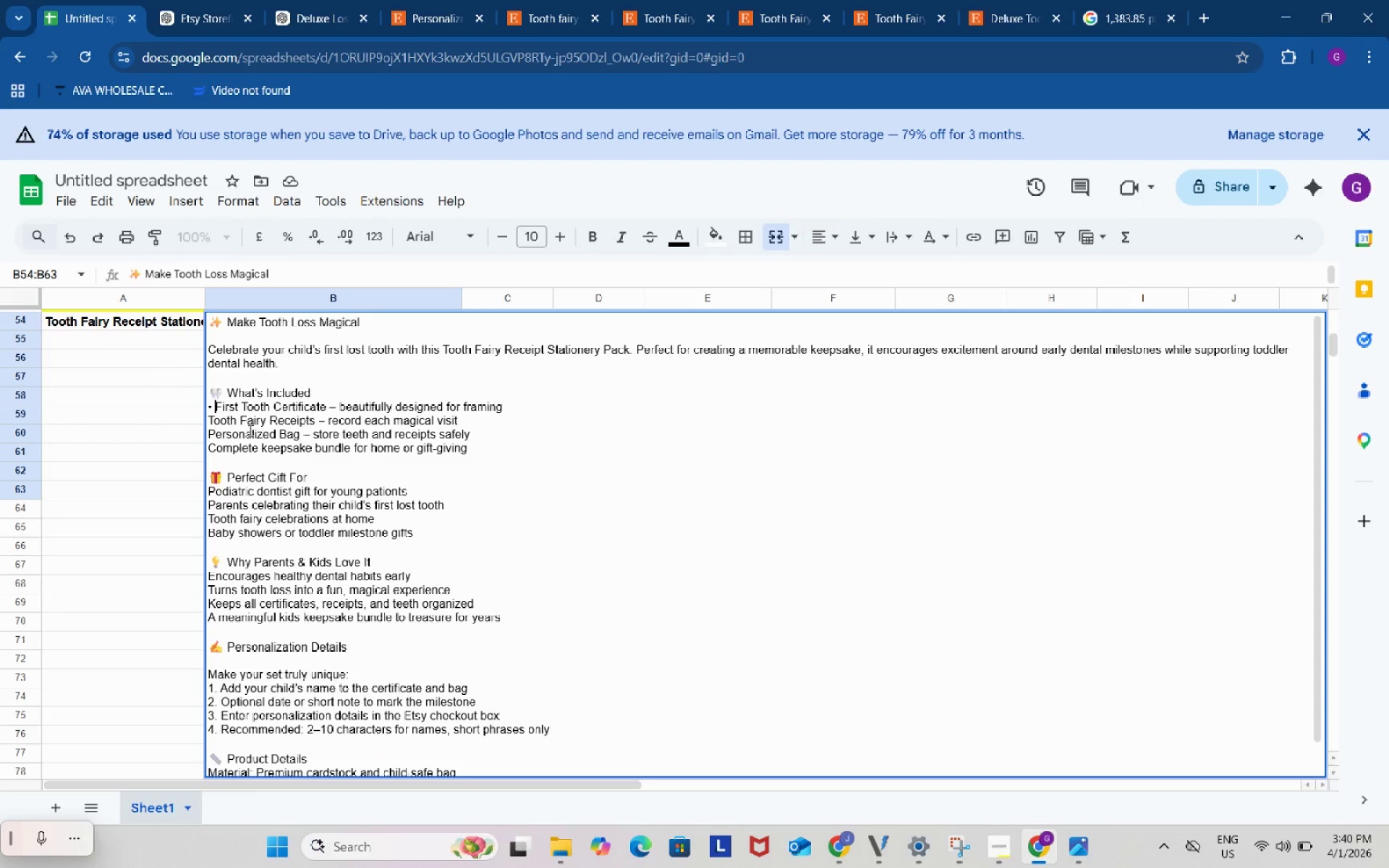 
key(Control+ControlLeft)
 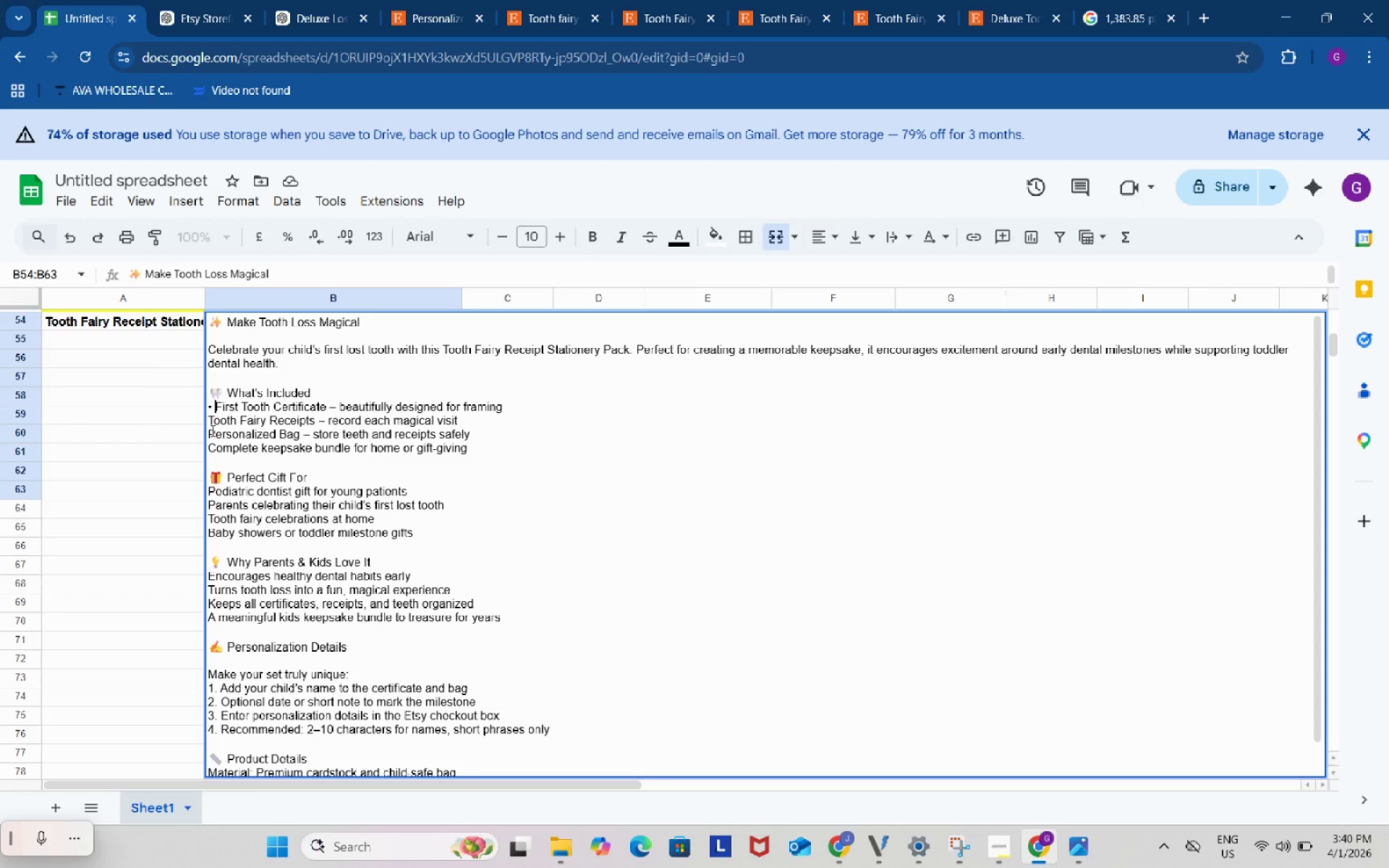 
key(Control+V)
 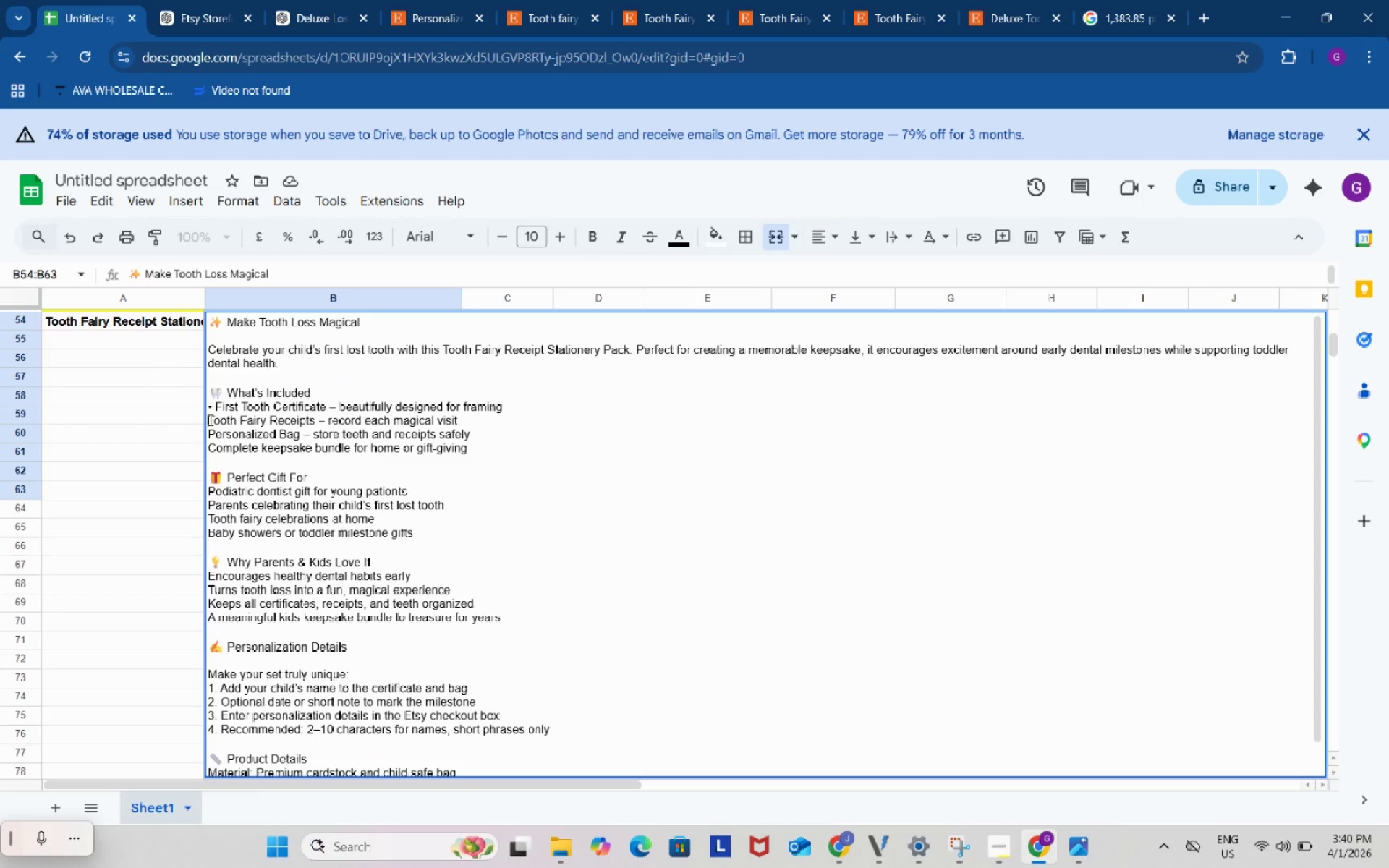 
left_click([209, 420])
 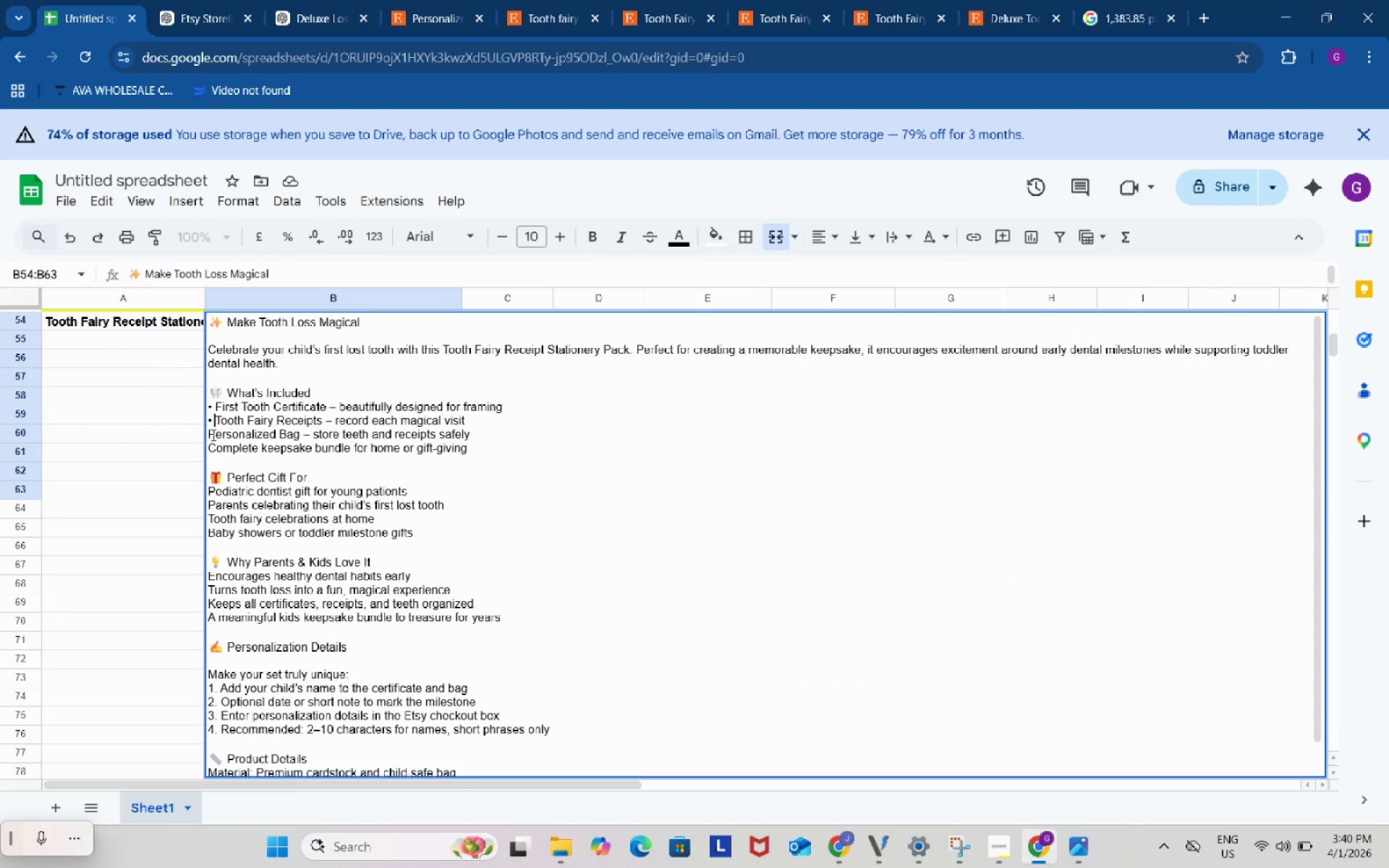 
key(Control+ControlLeft)
 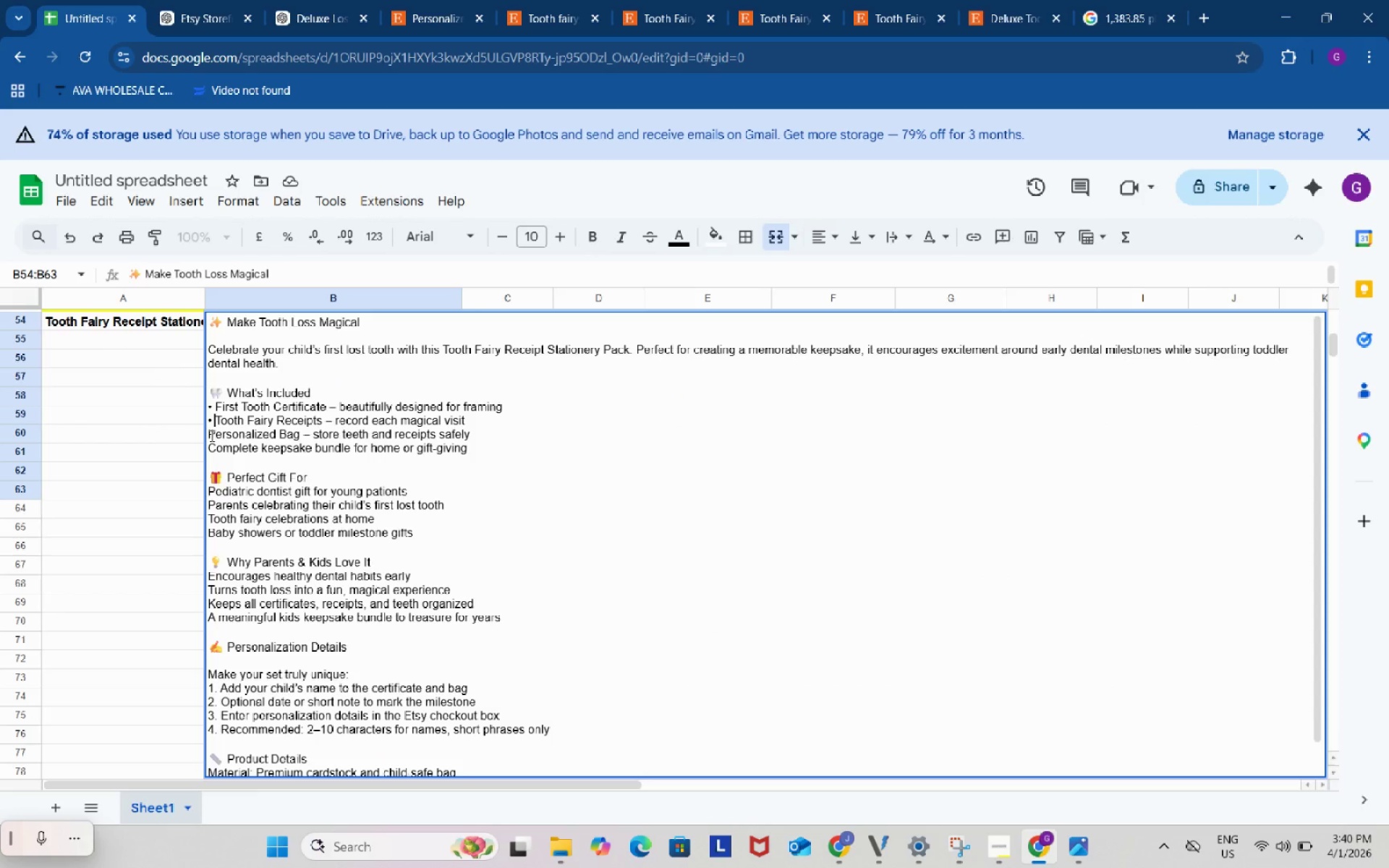 
key(Control+V)
 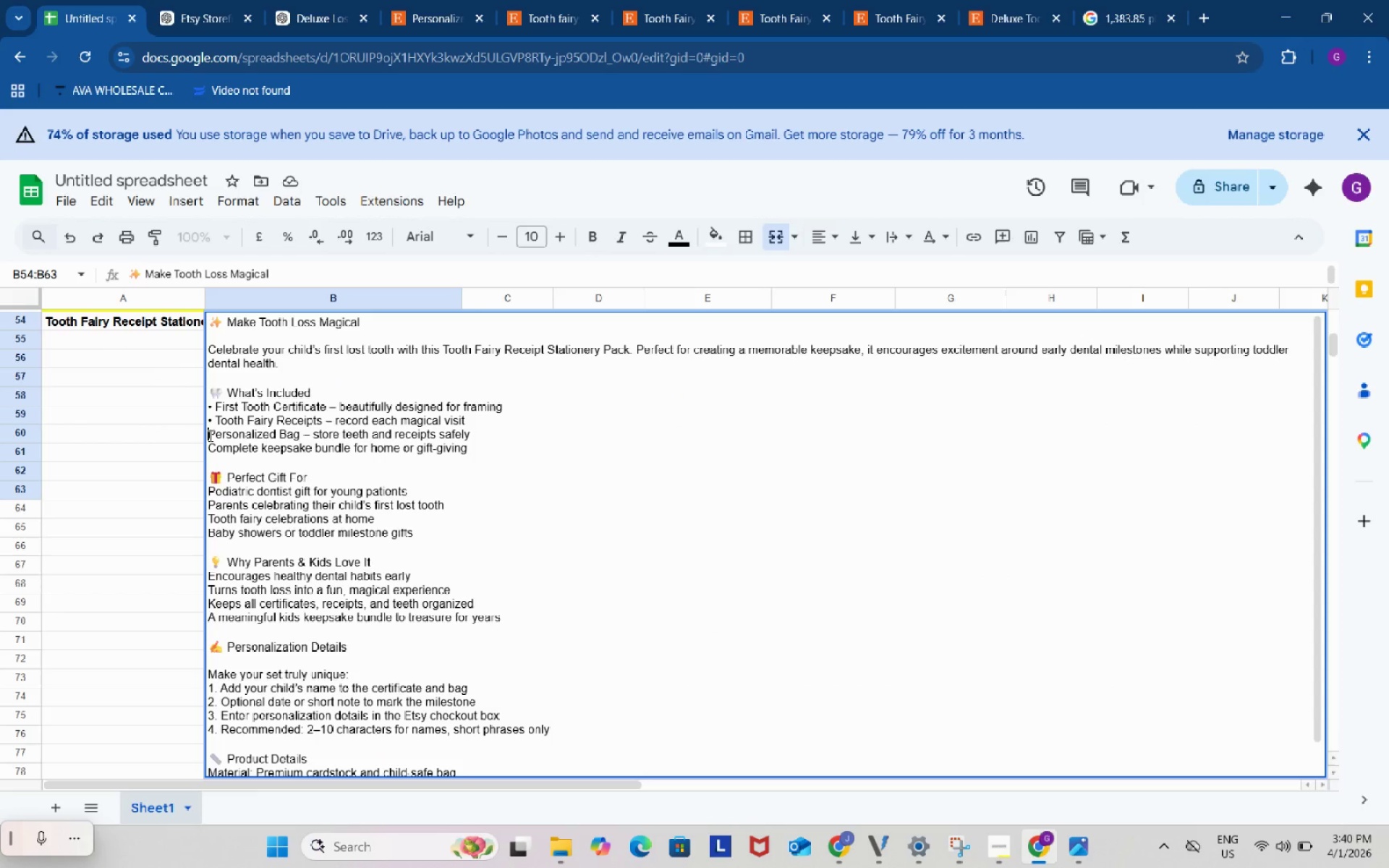 
left_click([209, 435])
 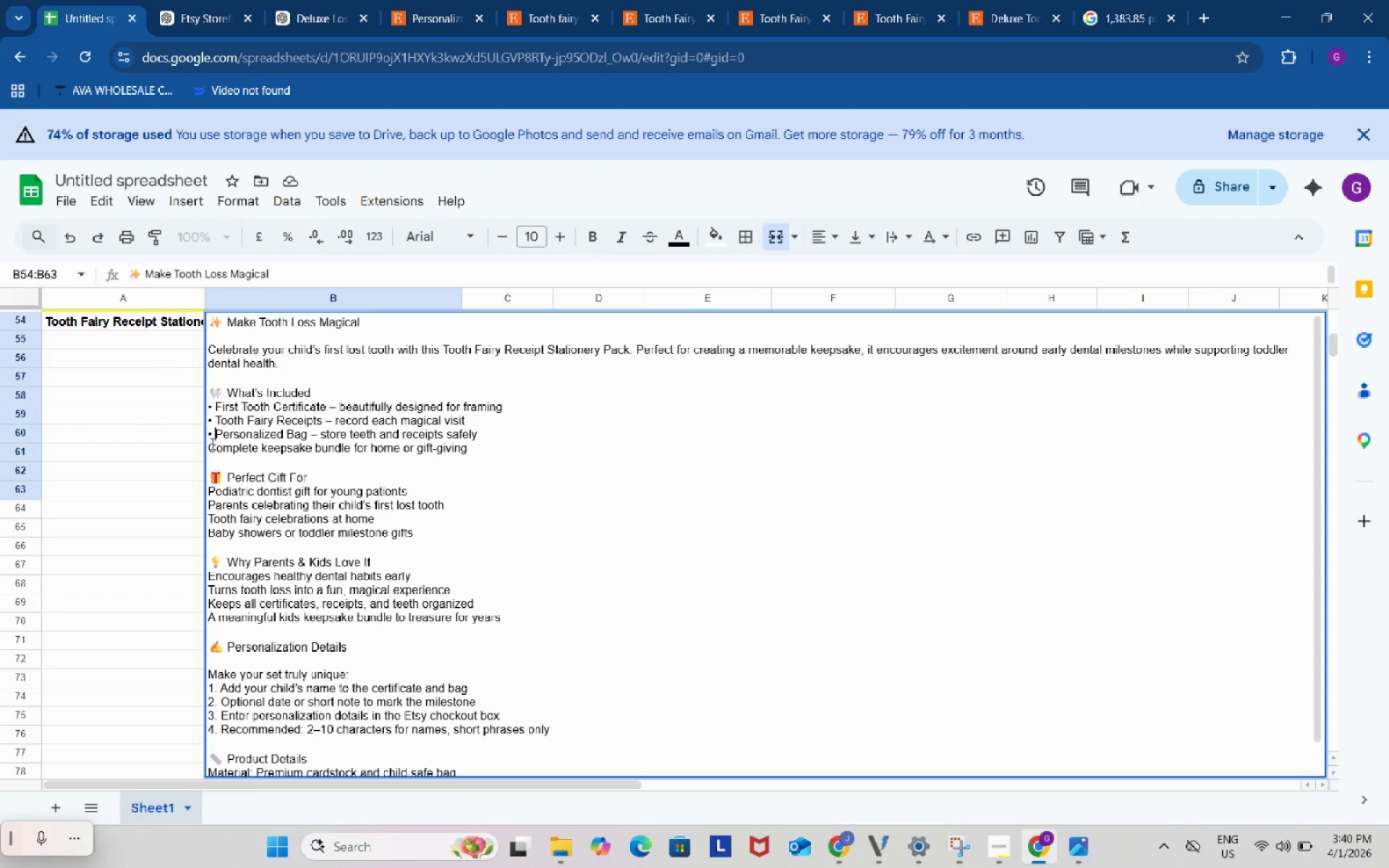 
key(Control+ControlLeft)
 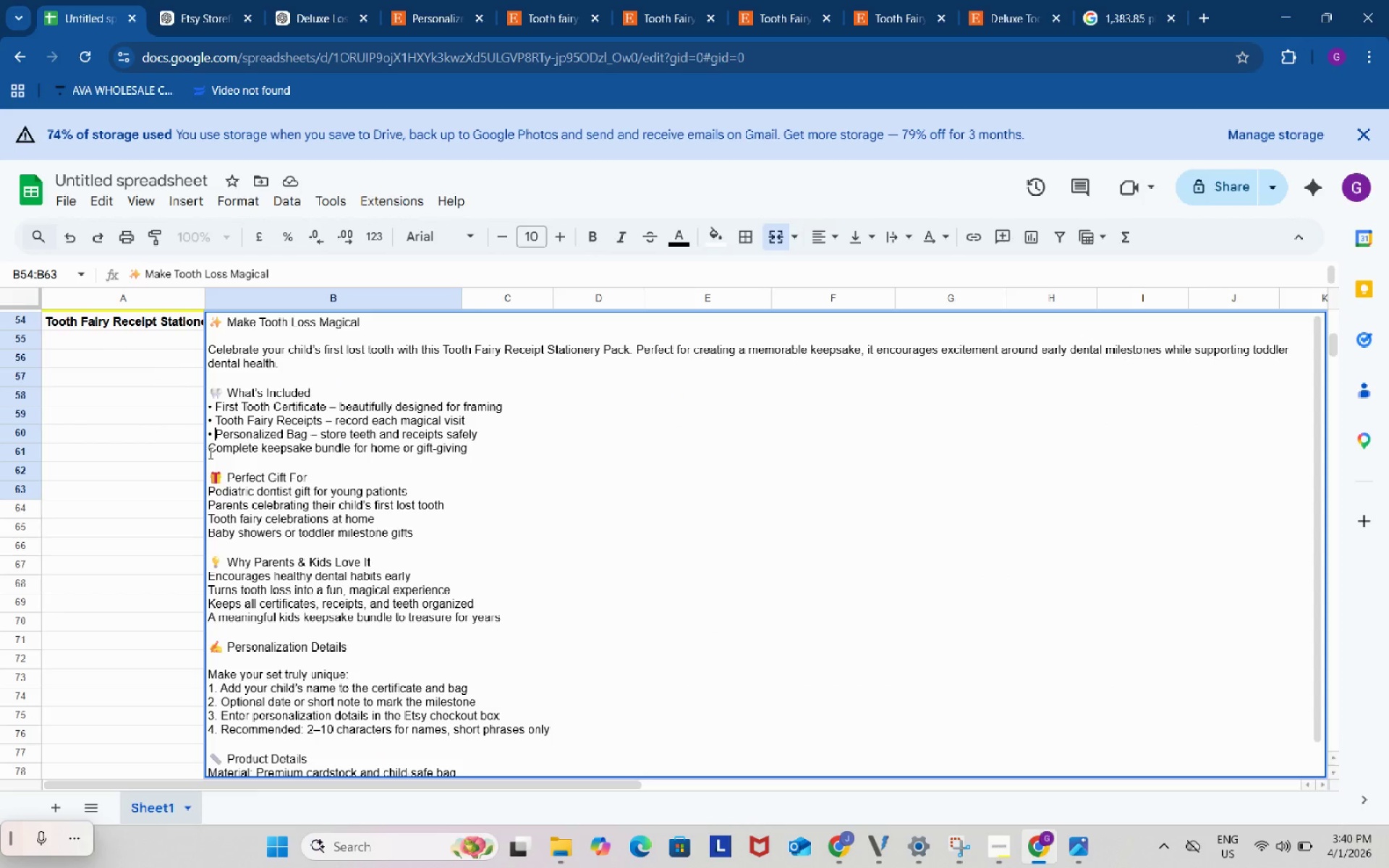 
key(Control+V)
 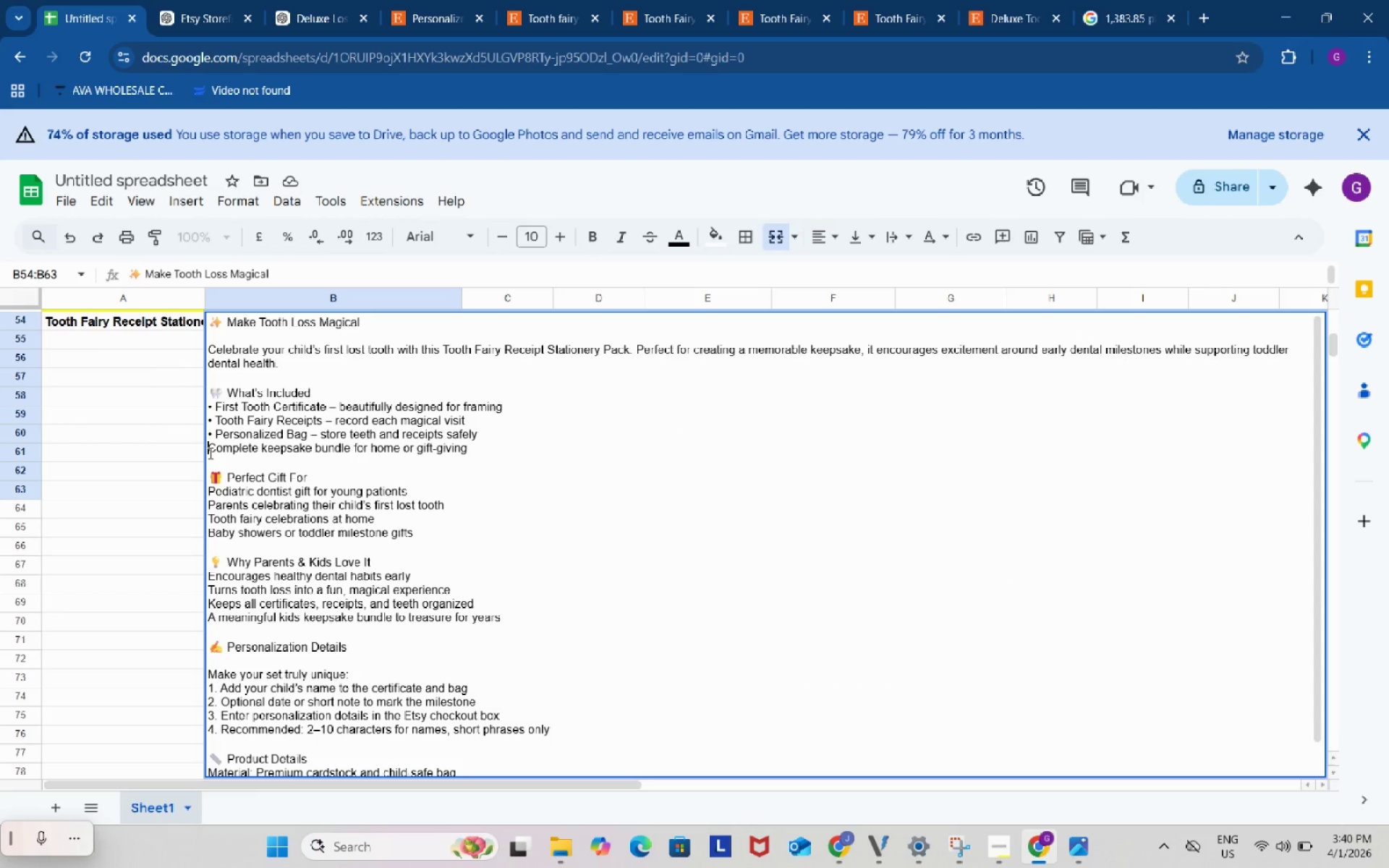 
left_click([209, 453])
 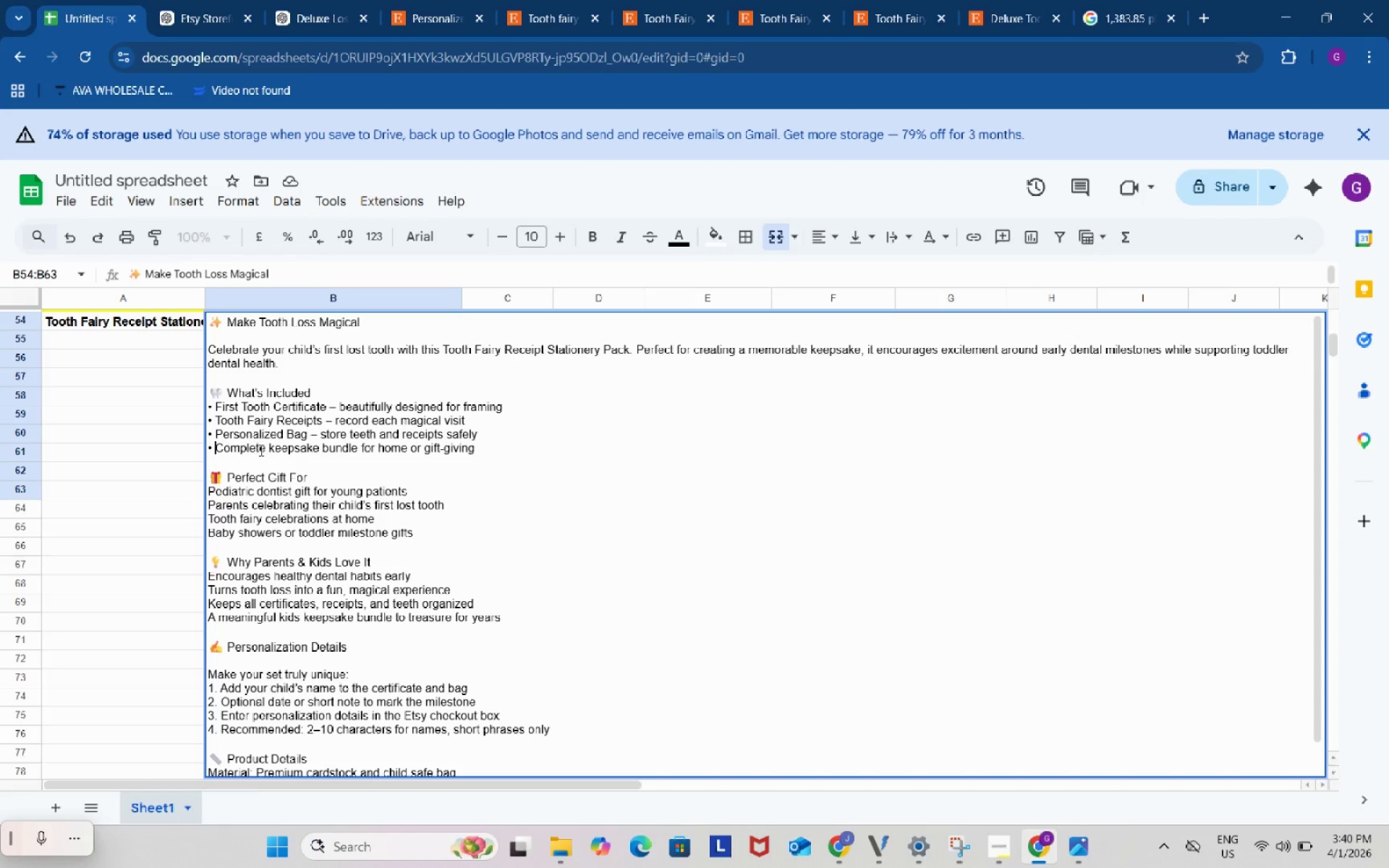 
key(Control+ControlLeft)
 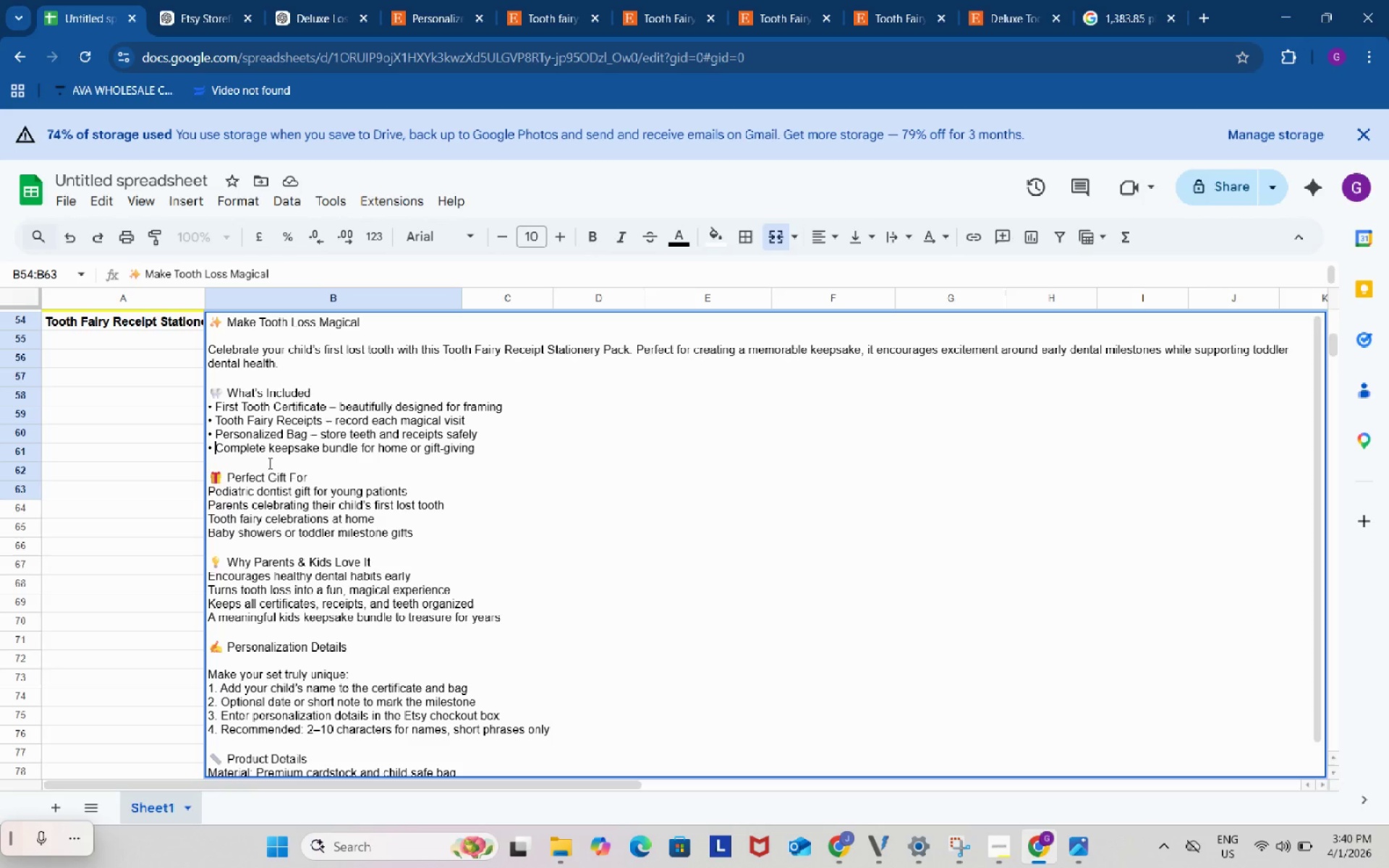 
key(Control+V)
 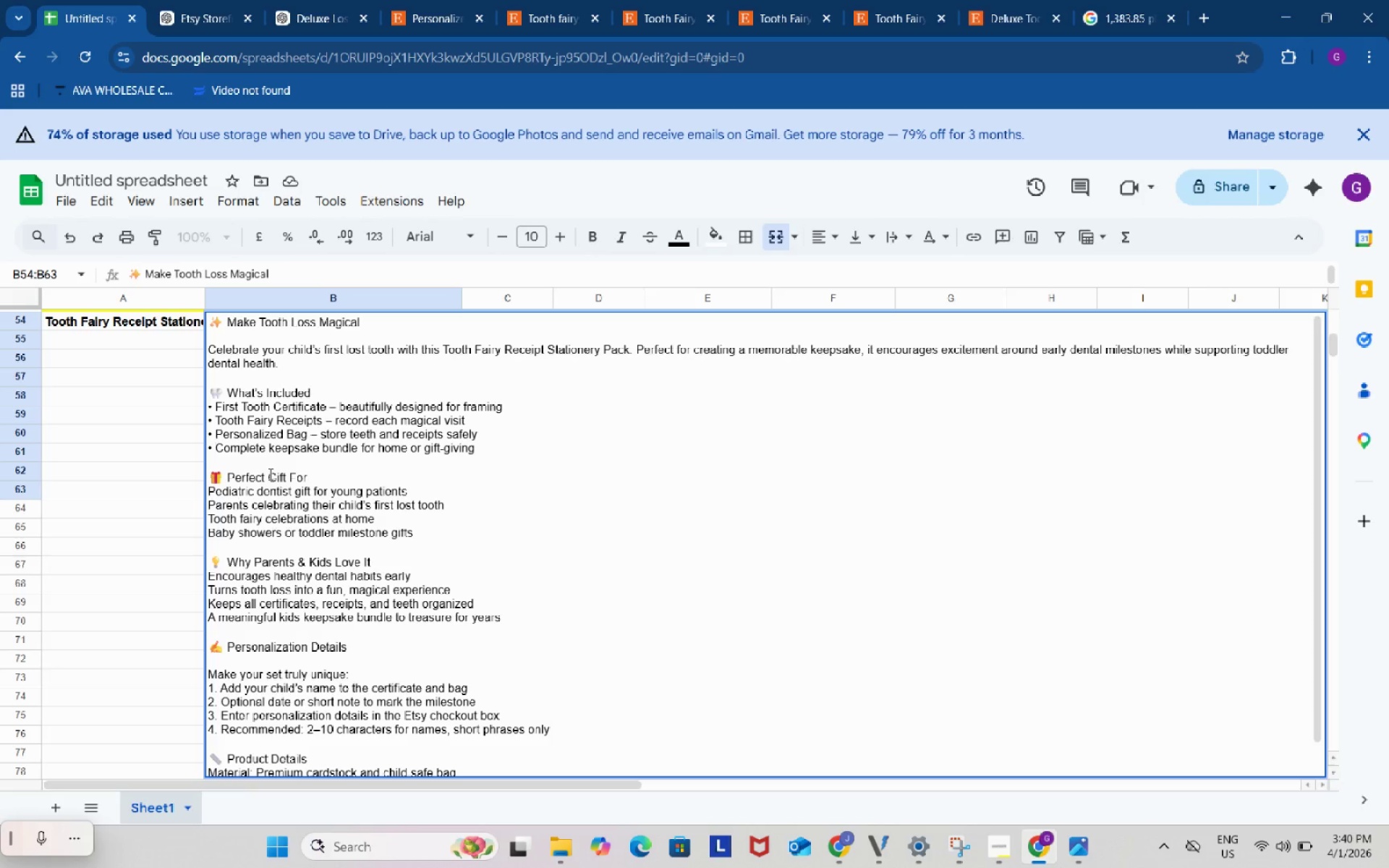 
scroll: coordinate [269, 474], scroll_direction: up, amount: 1.0
 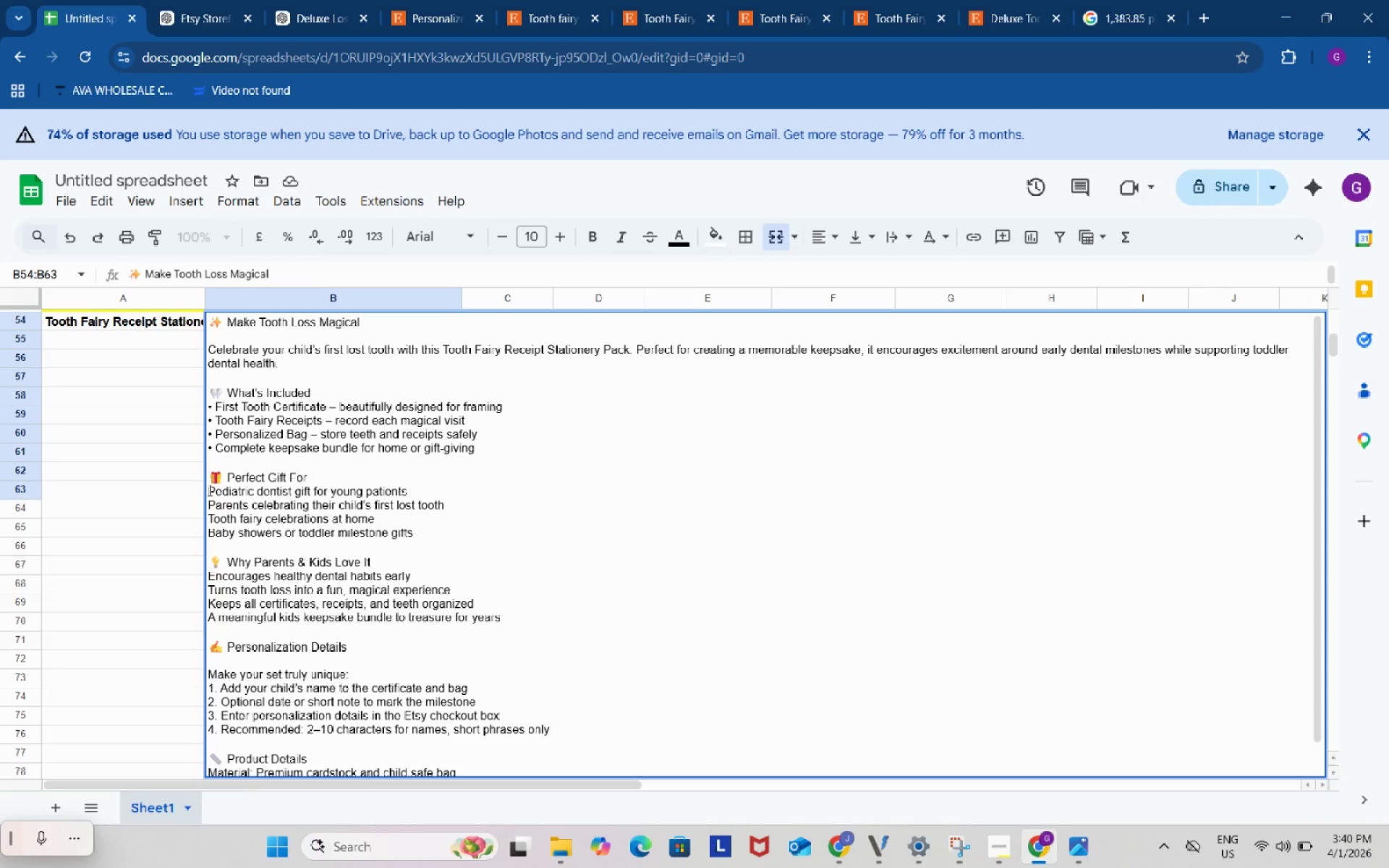 
left_click([208, 490])
 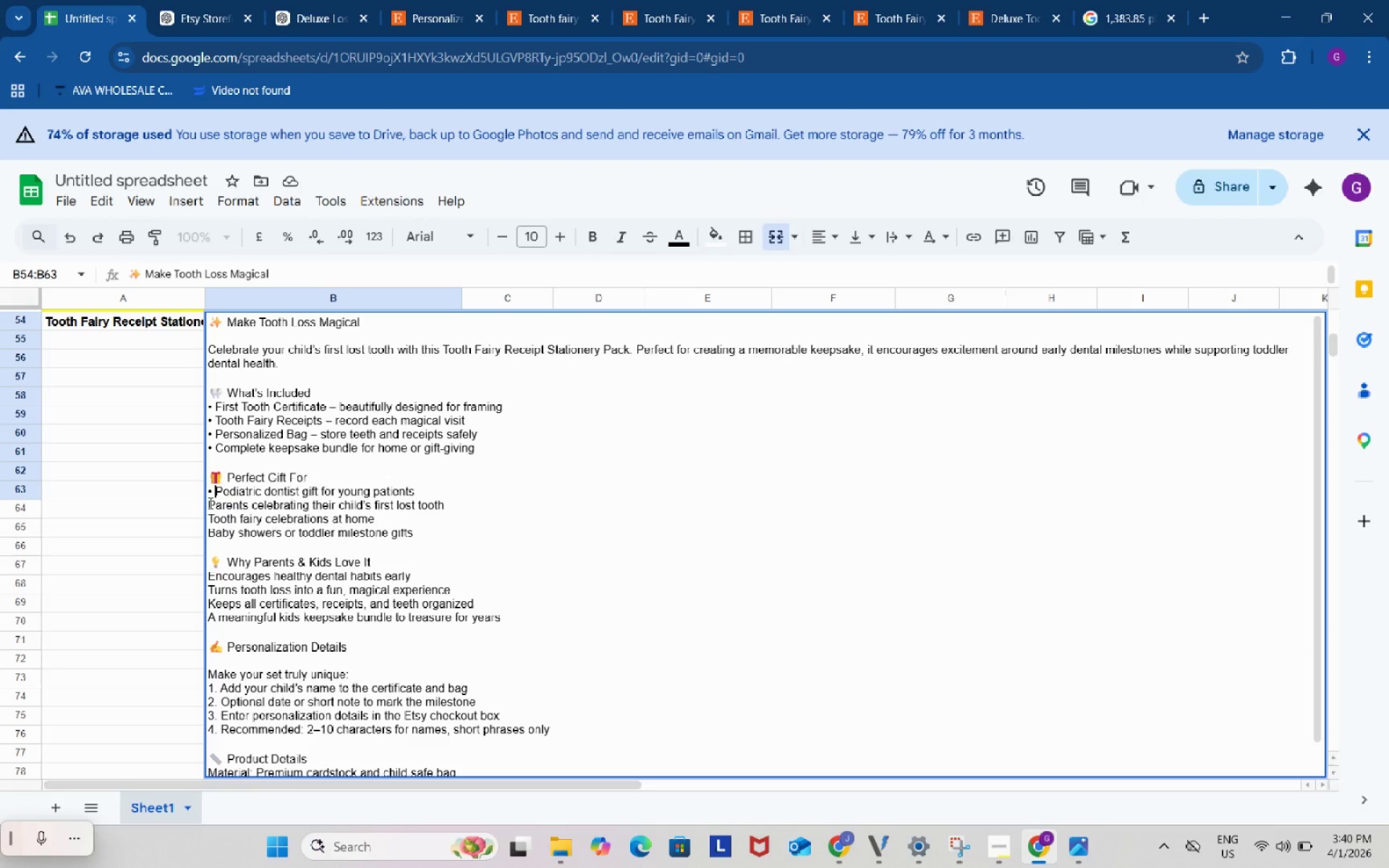 
key(Control+ControlLeft)
 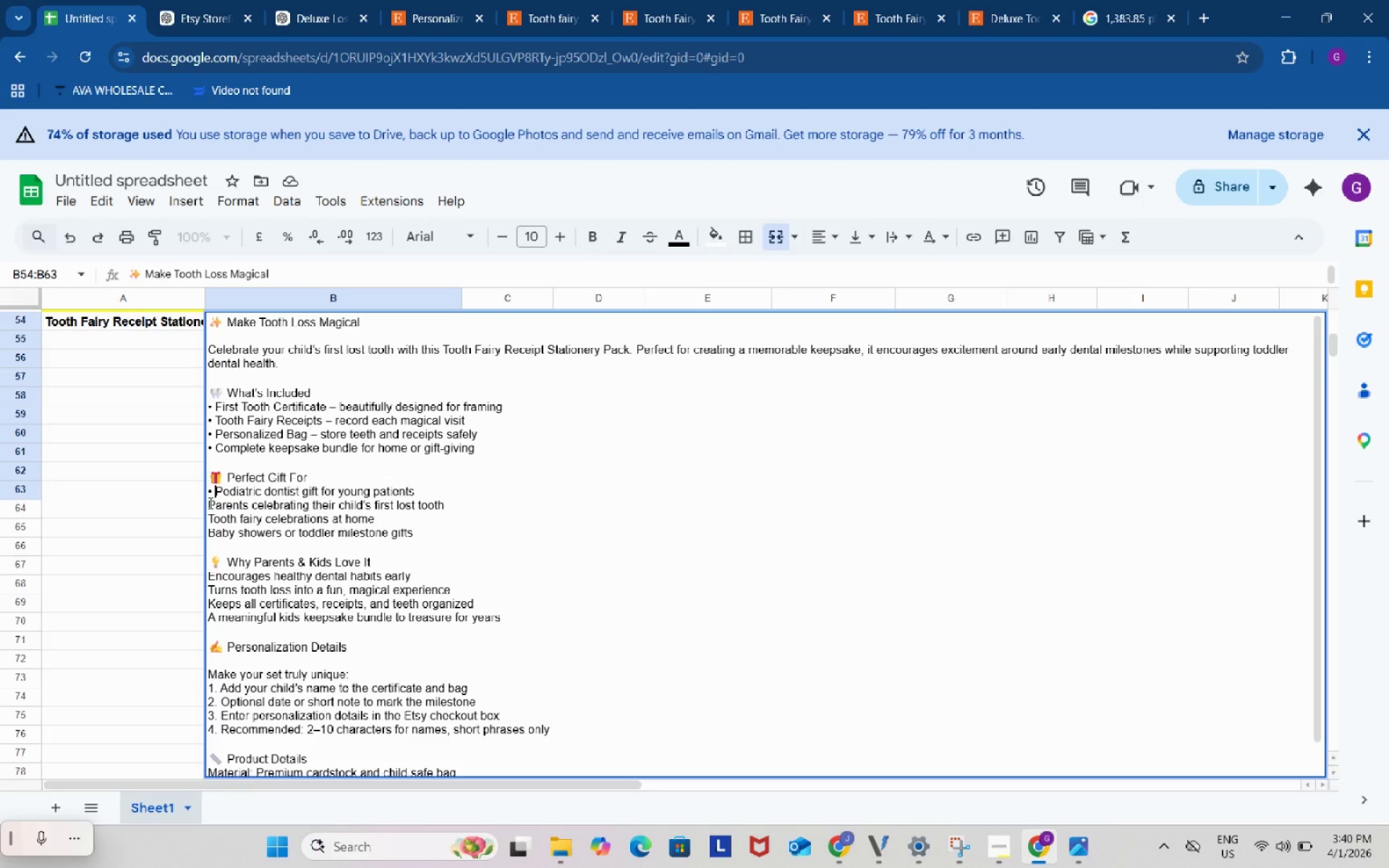 
key(Control+V)
 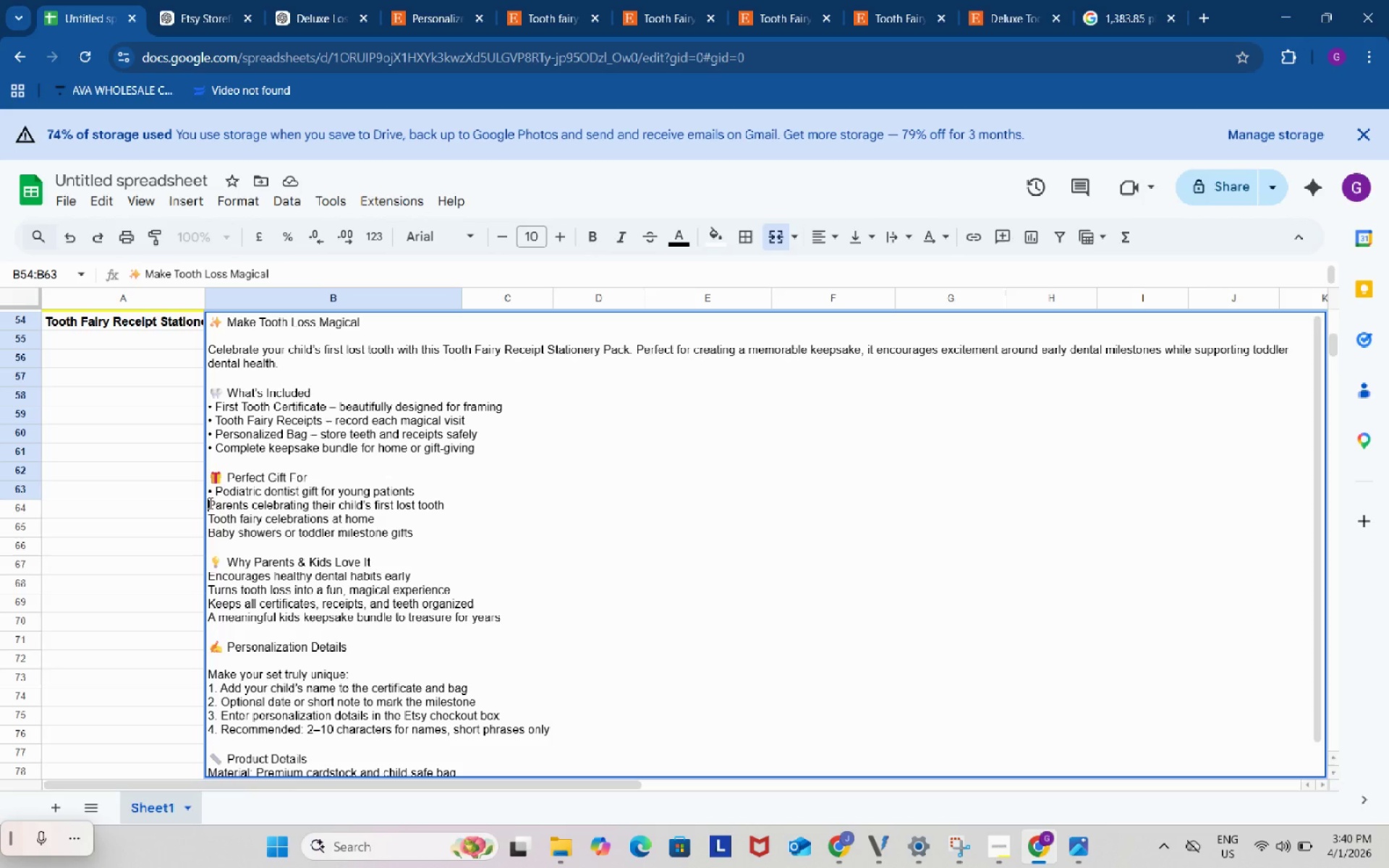 
left_click([209, 503])
 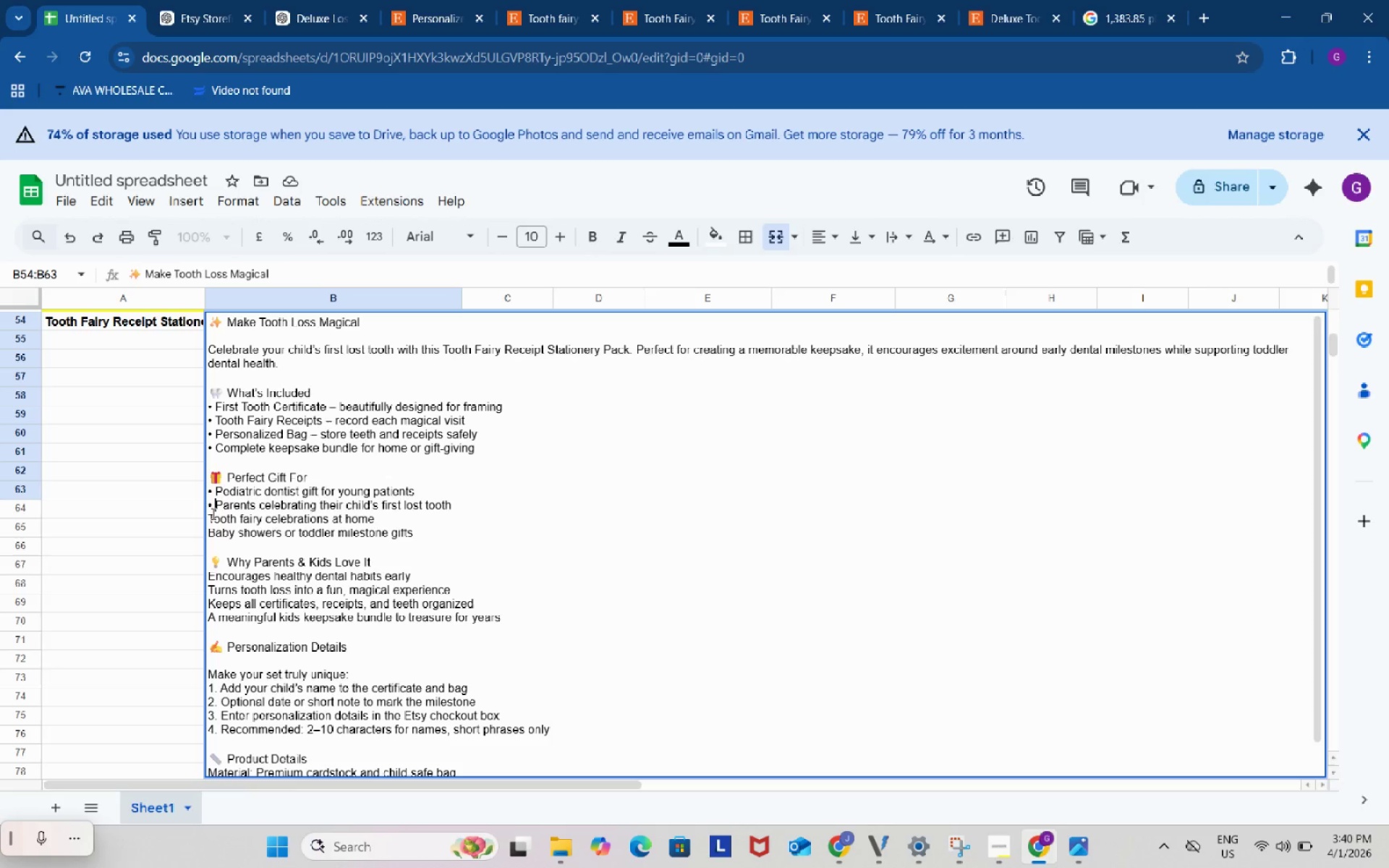 
key(Control+ControlLeft)
 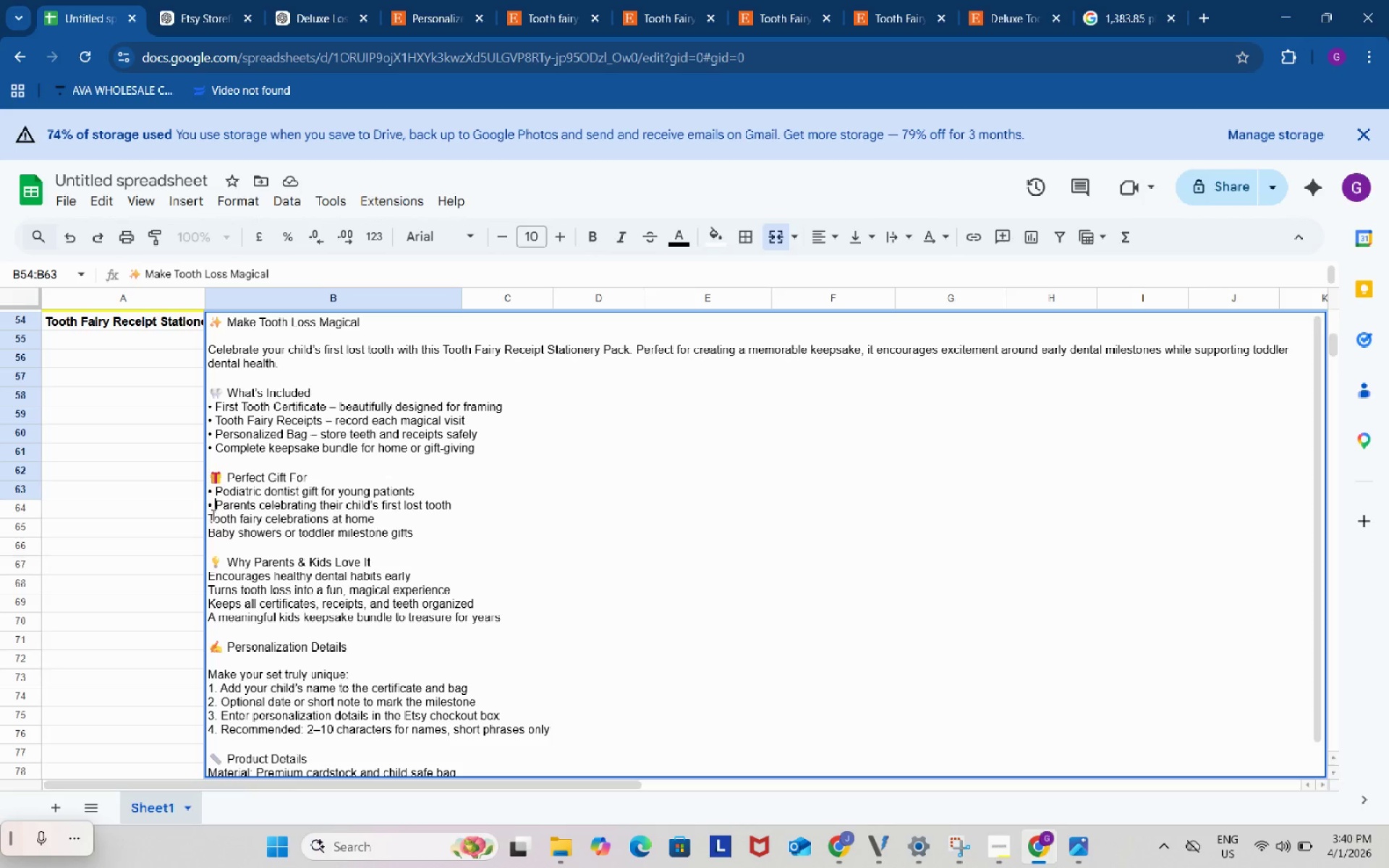 
key(Control+V)
 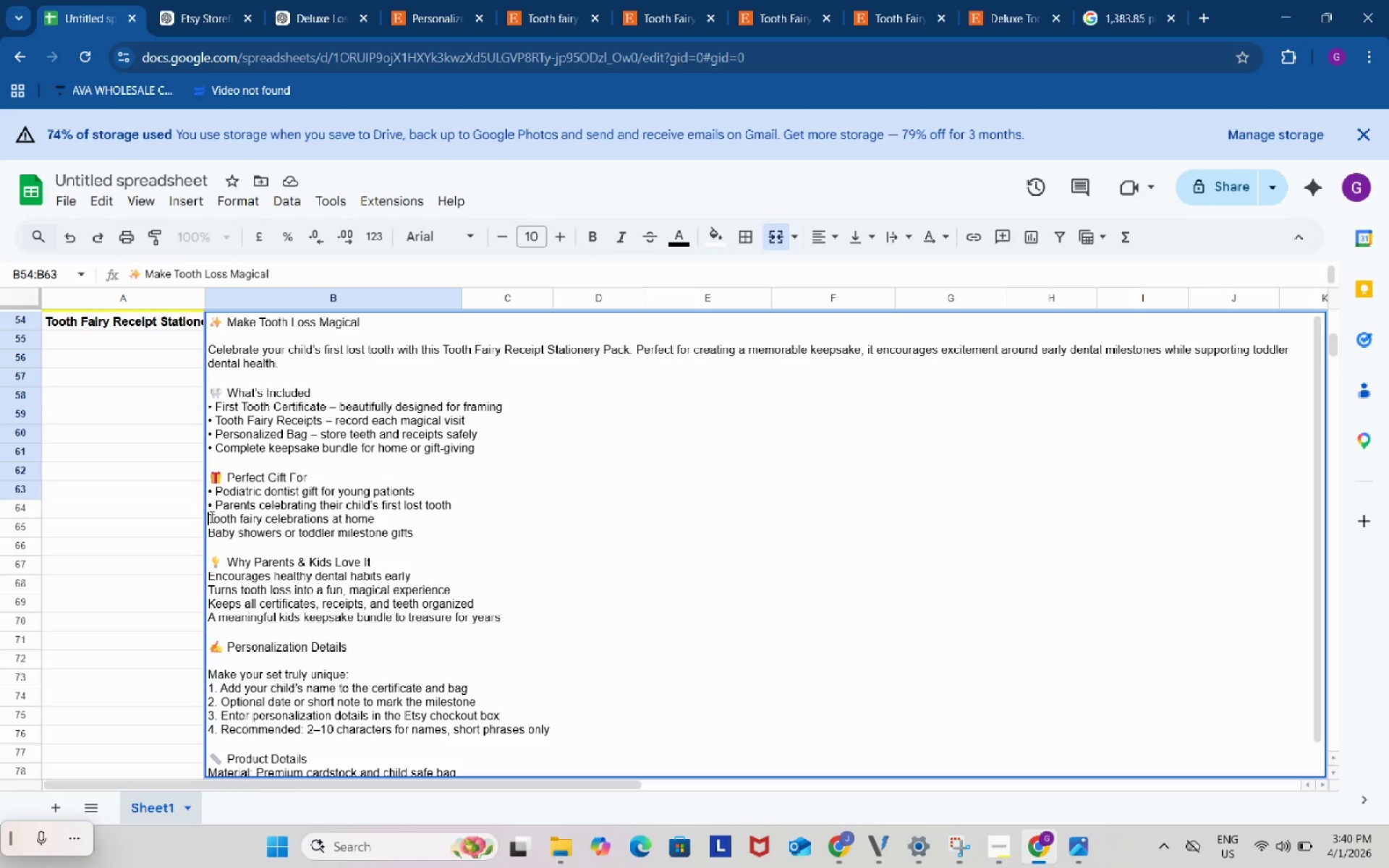 
left_click([211, 516])
 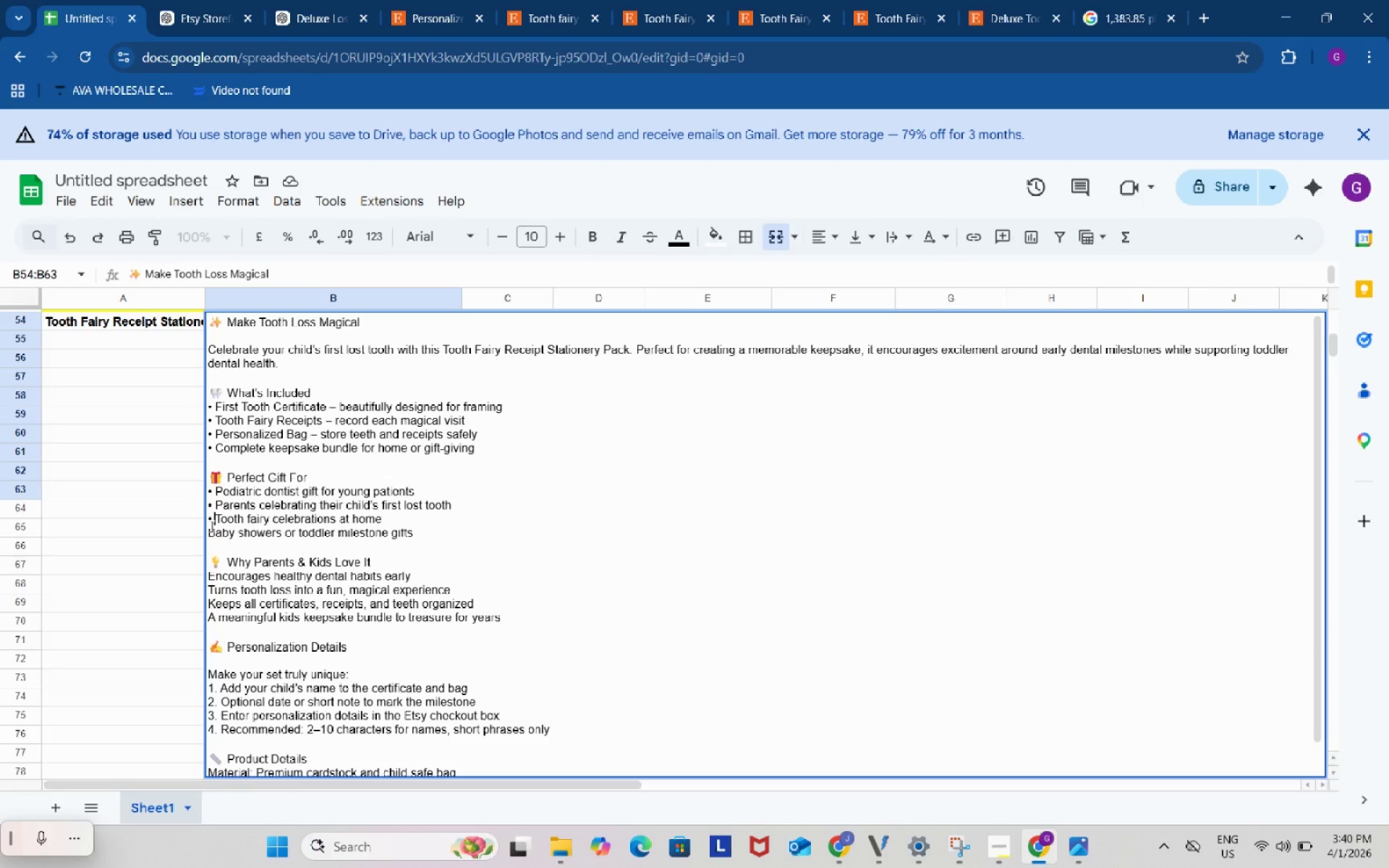 
key(Control+ControlLeft)
 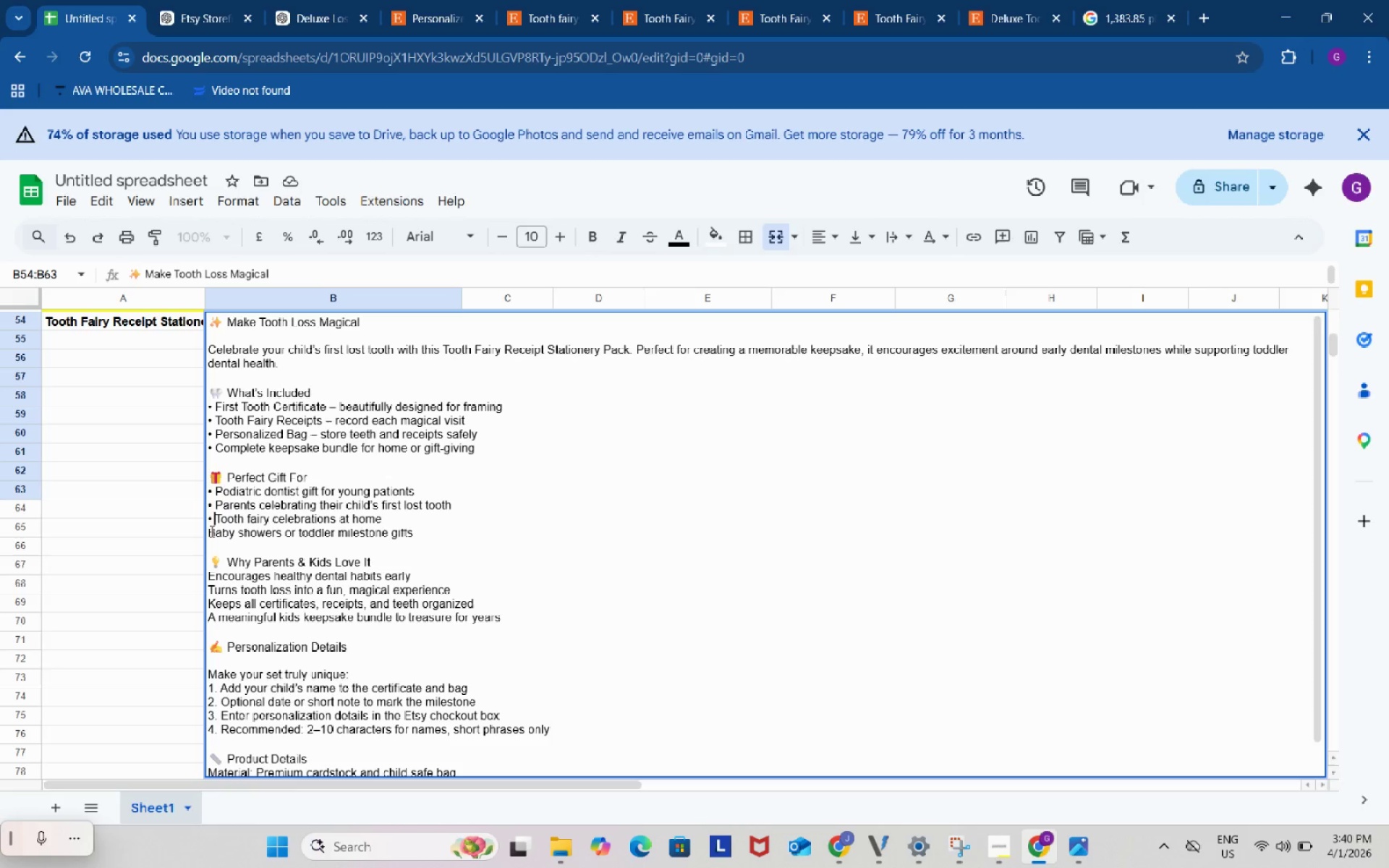 
key(Control+V)
 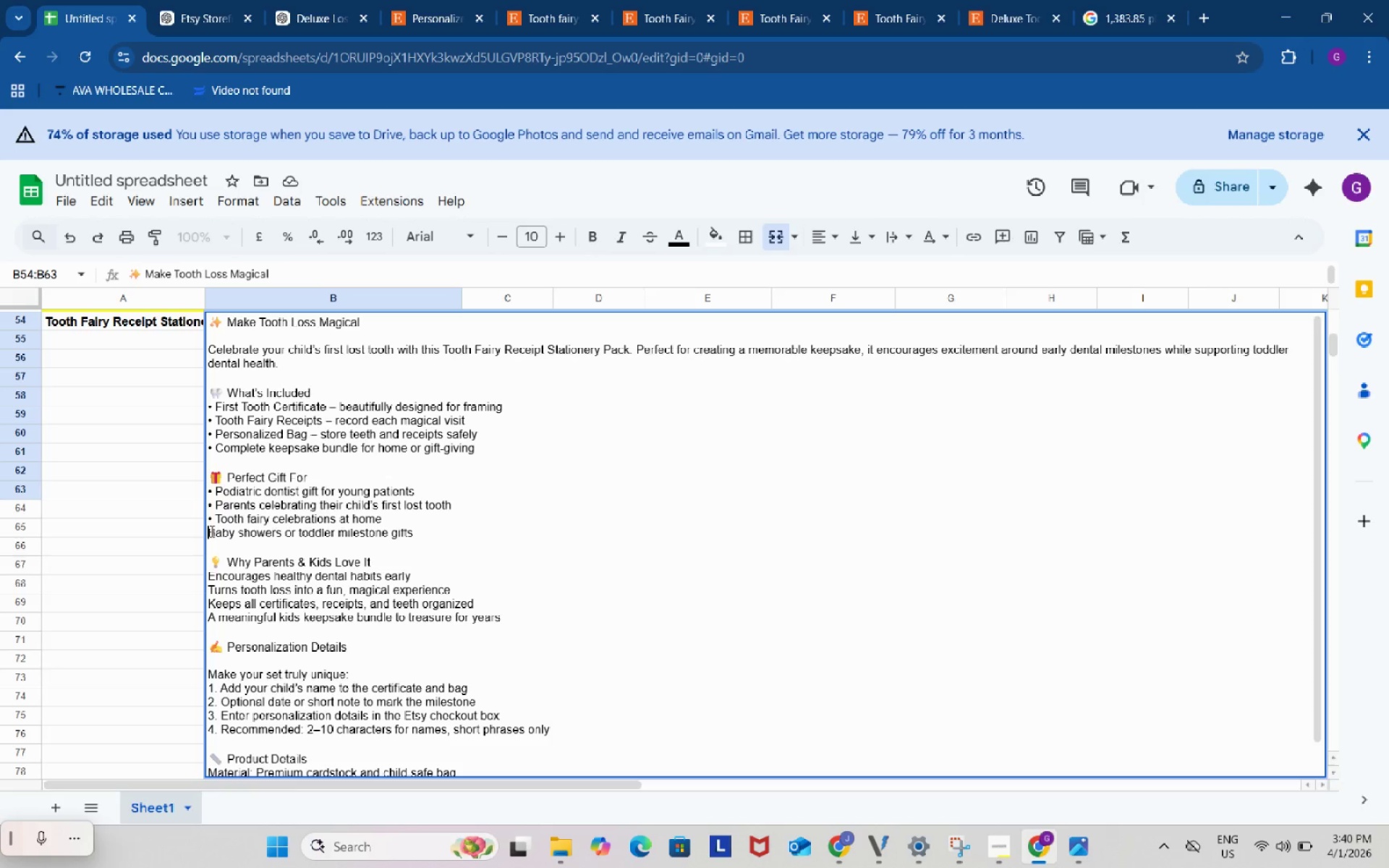 
left_click([211, 531])
 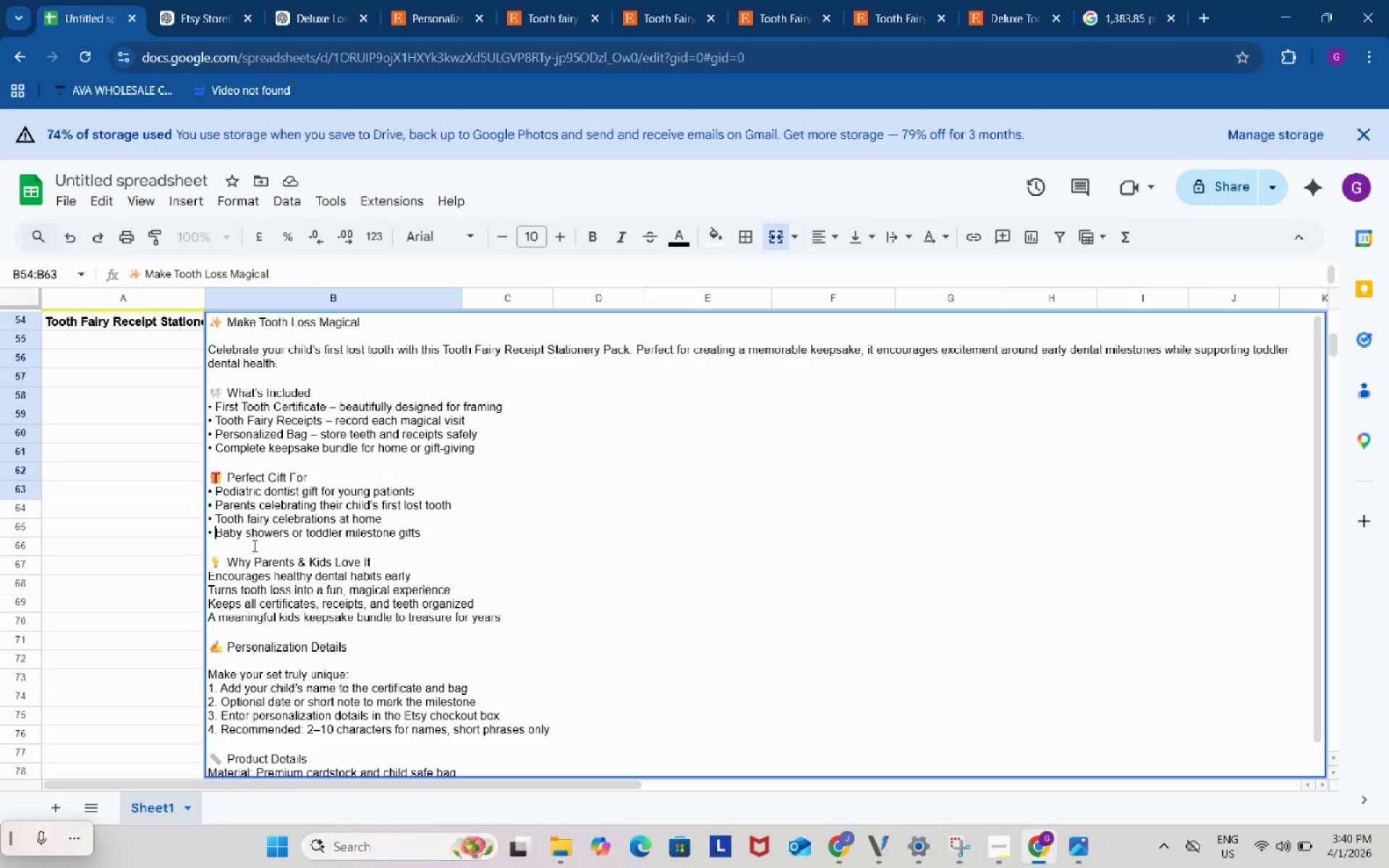 
key(Control+ControlLeft)
 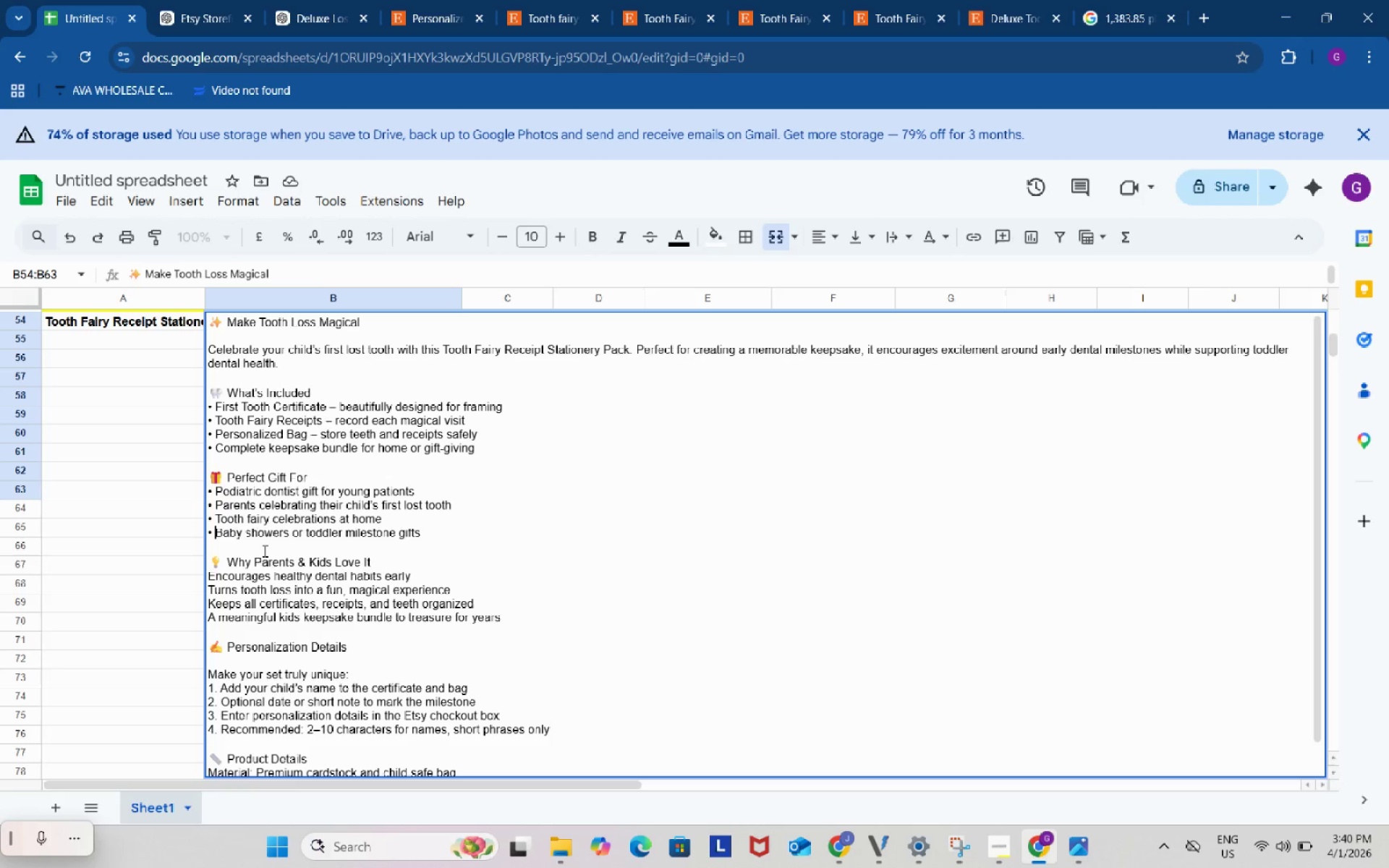 
key(Control+V)
 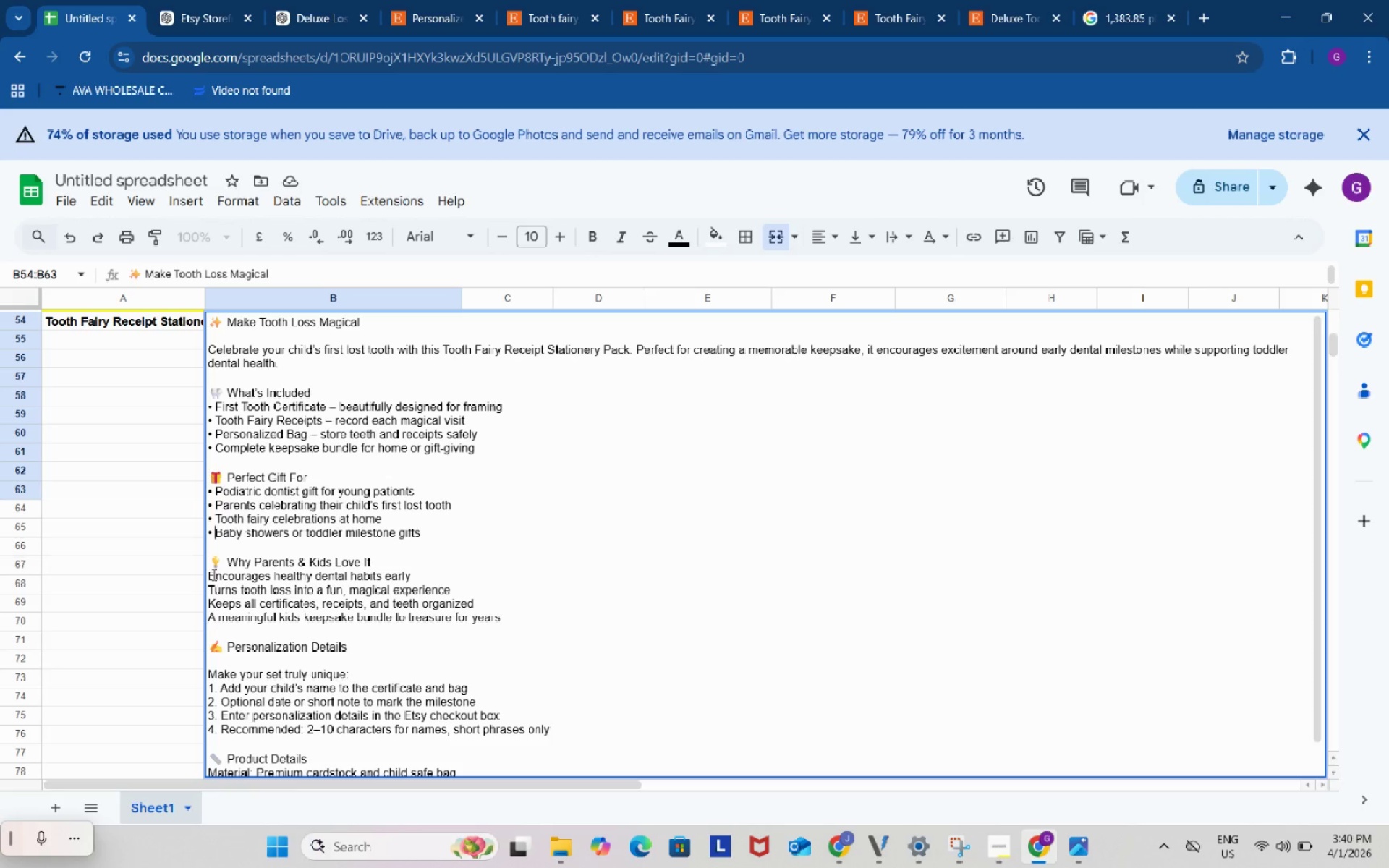 
left_click([213, 574])
 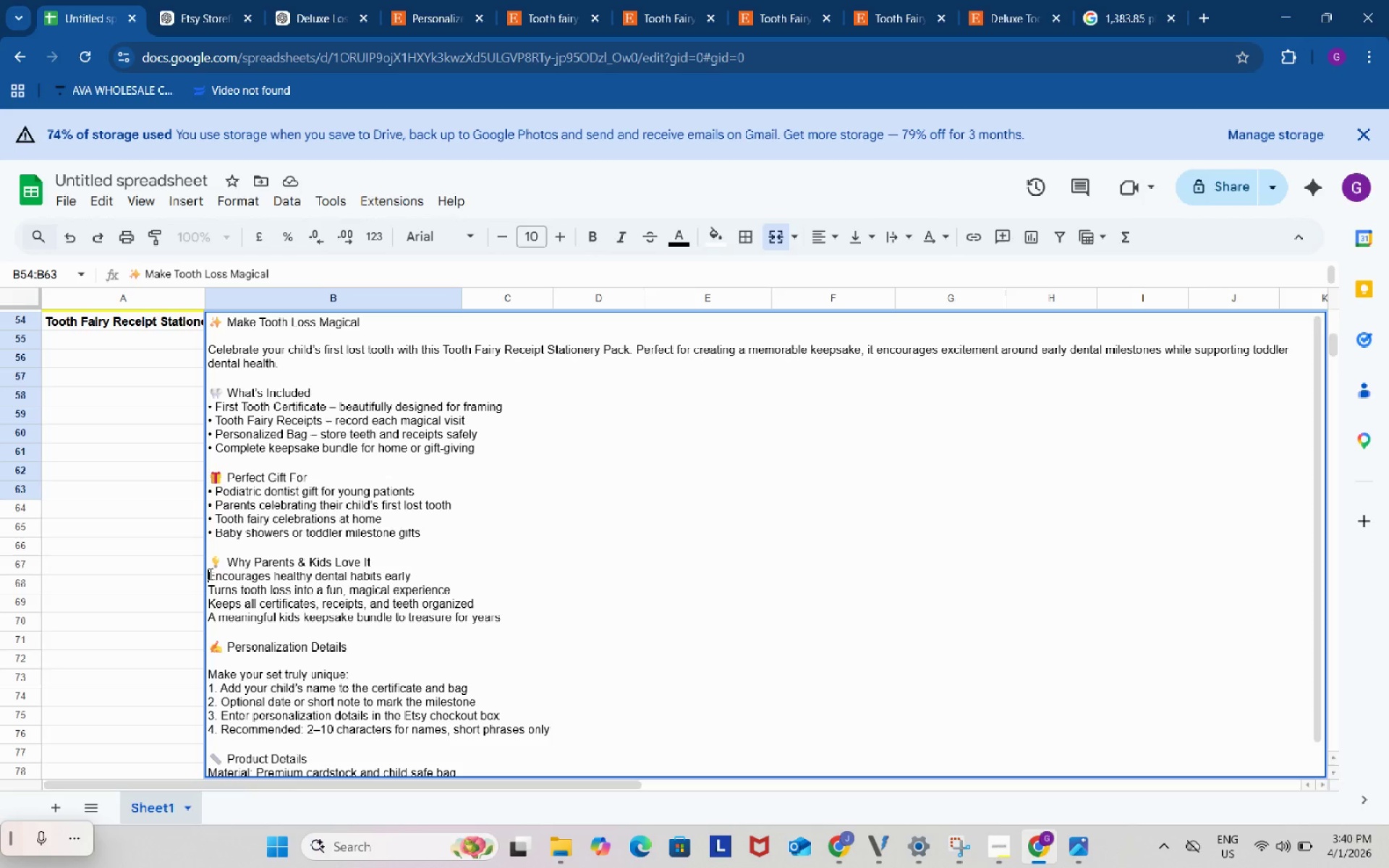 
left_click([209, 574])
 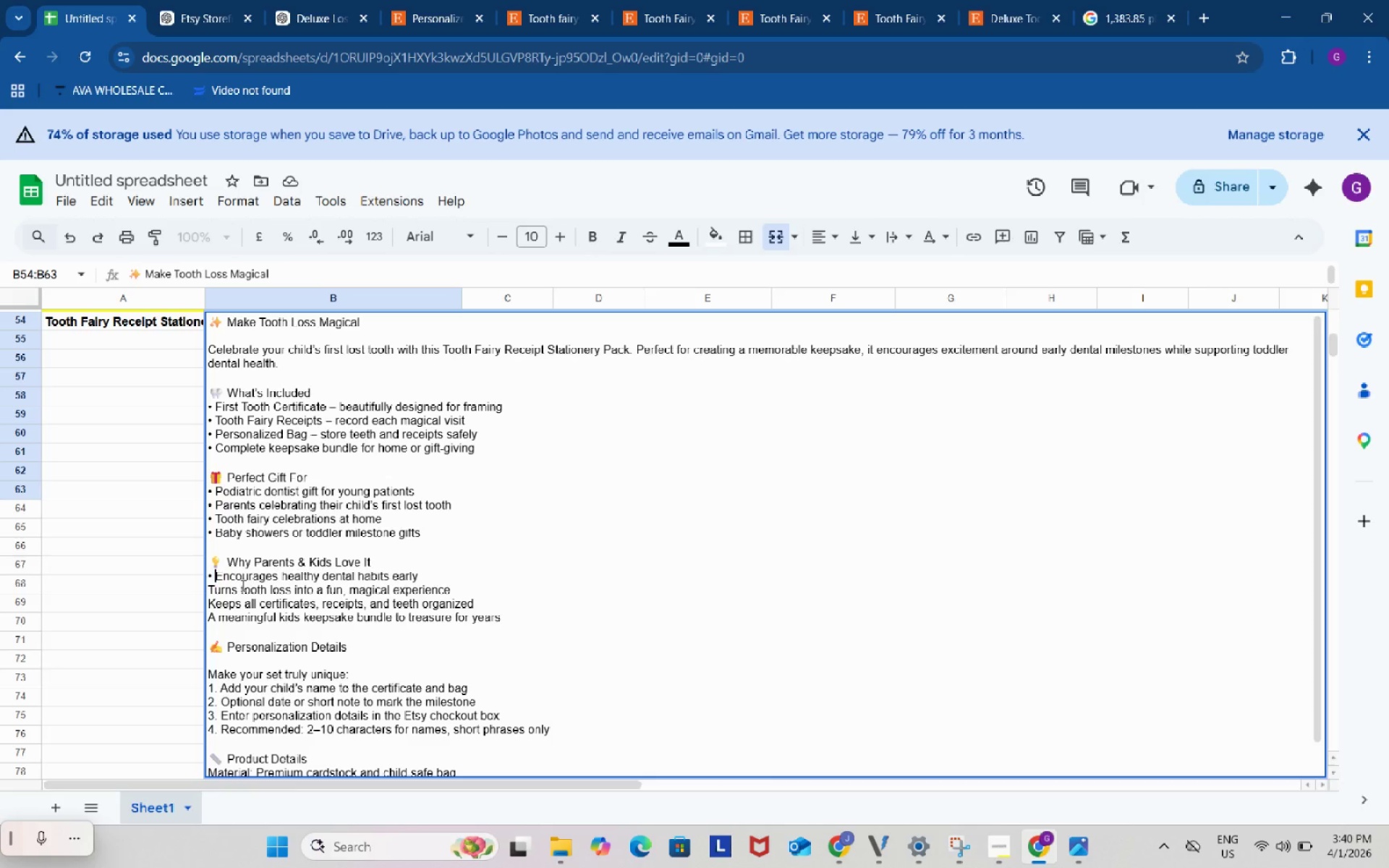 
key(Control+ControlLeft)
 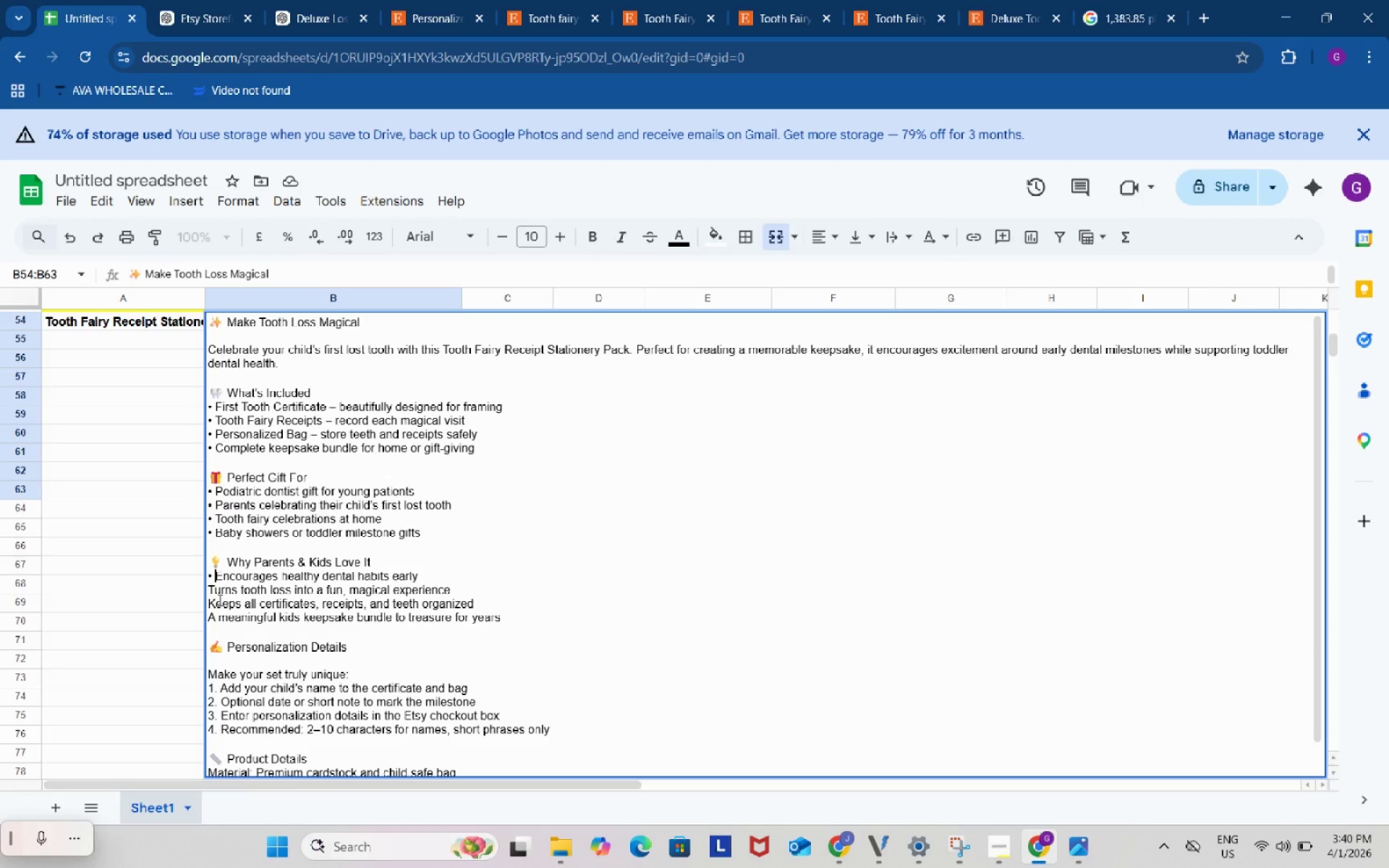 
key(Control+V)
 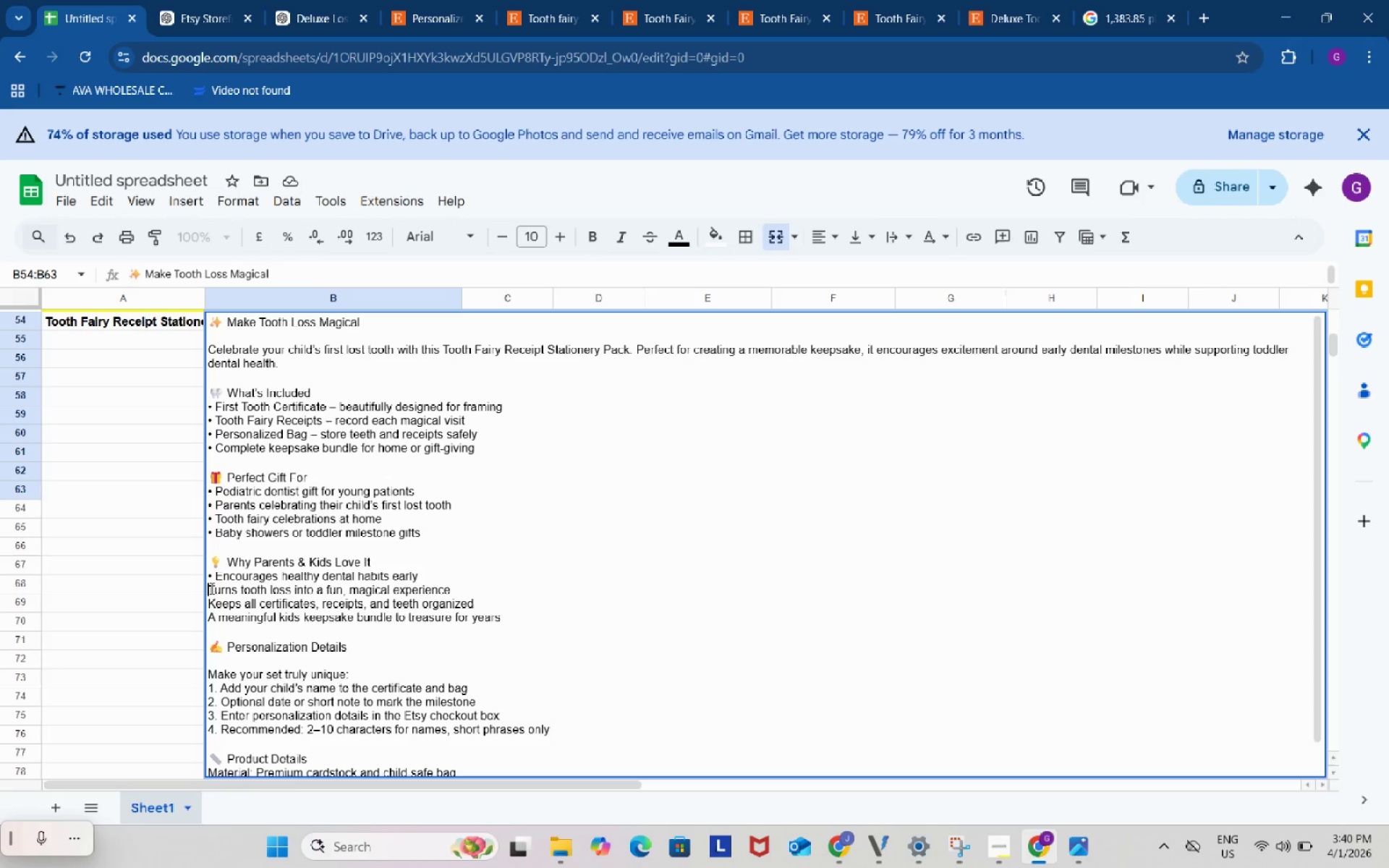 
left_click([211, 588])
 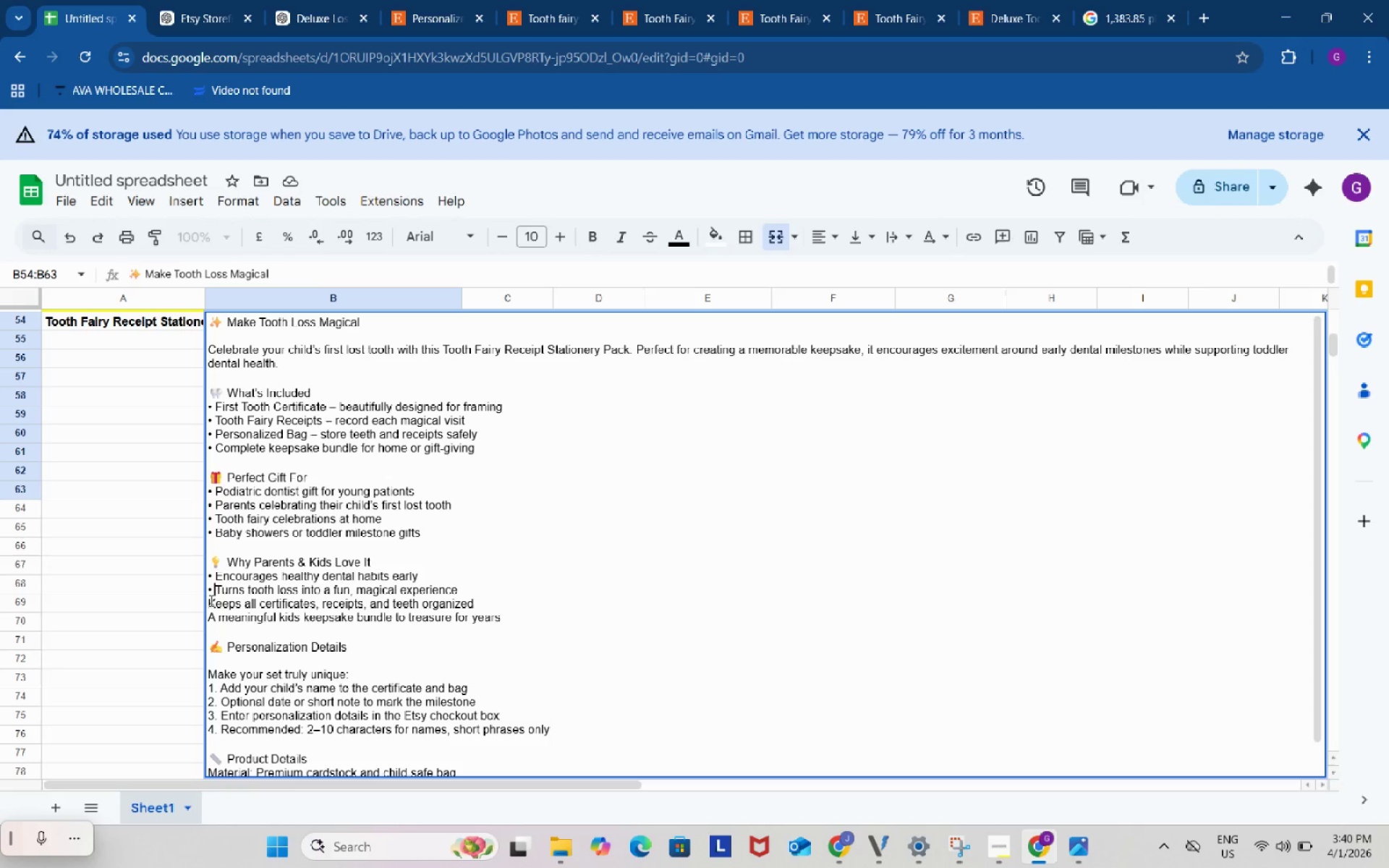 
key(Control+ControlLeft)
 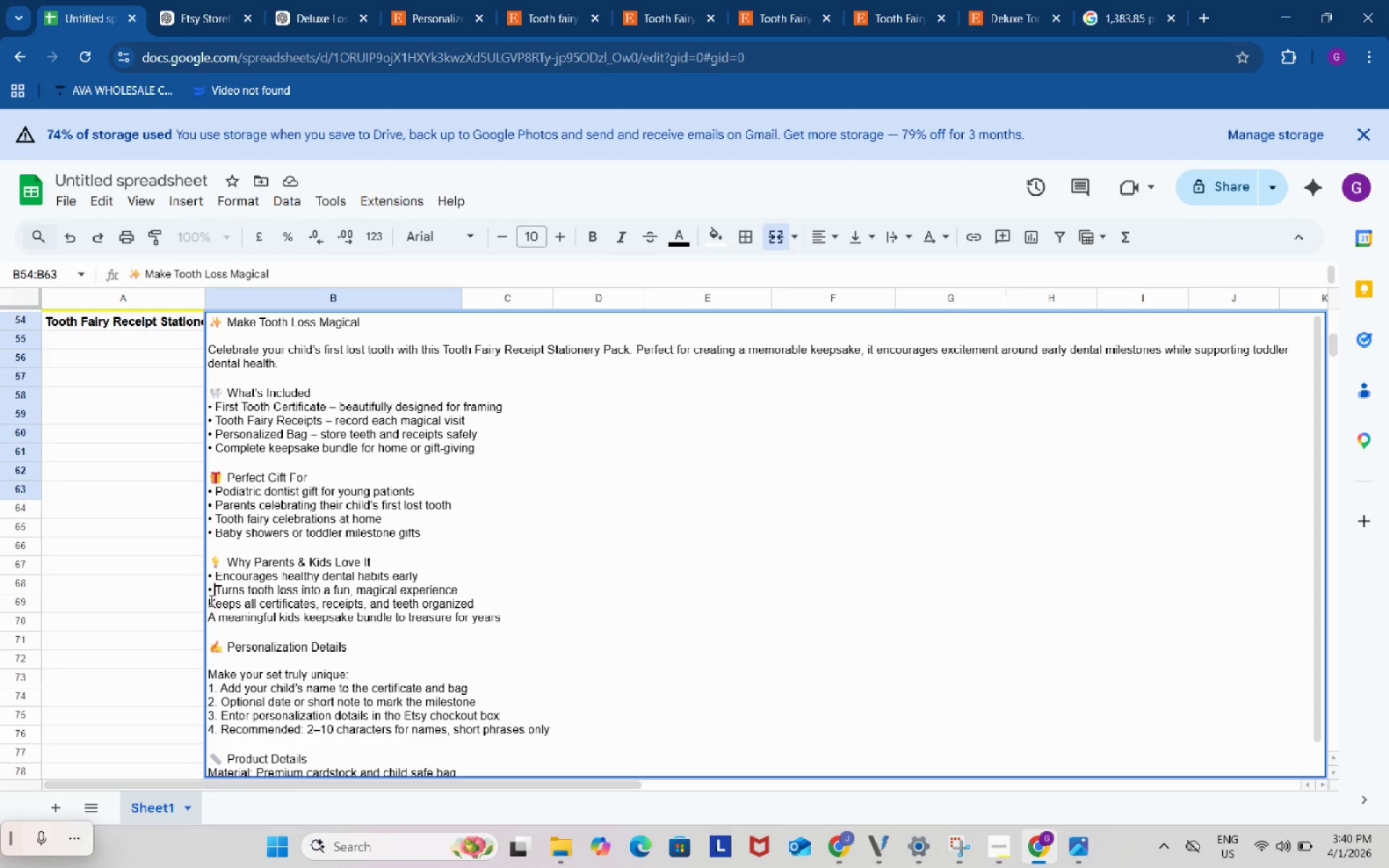 
key(Control+V)
 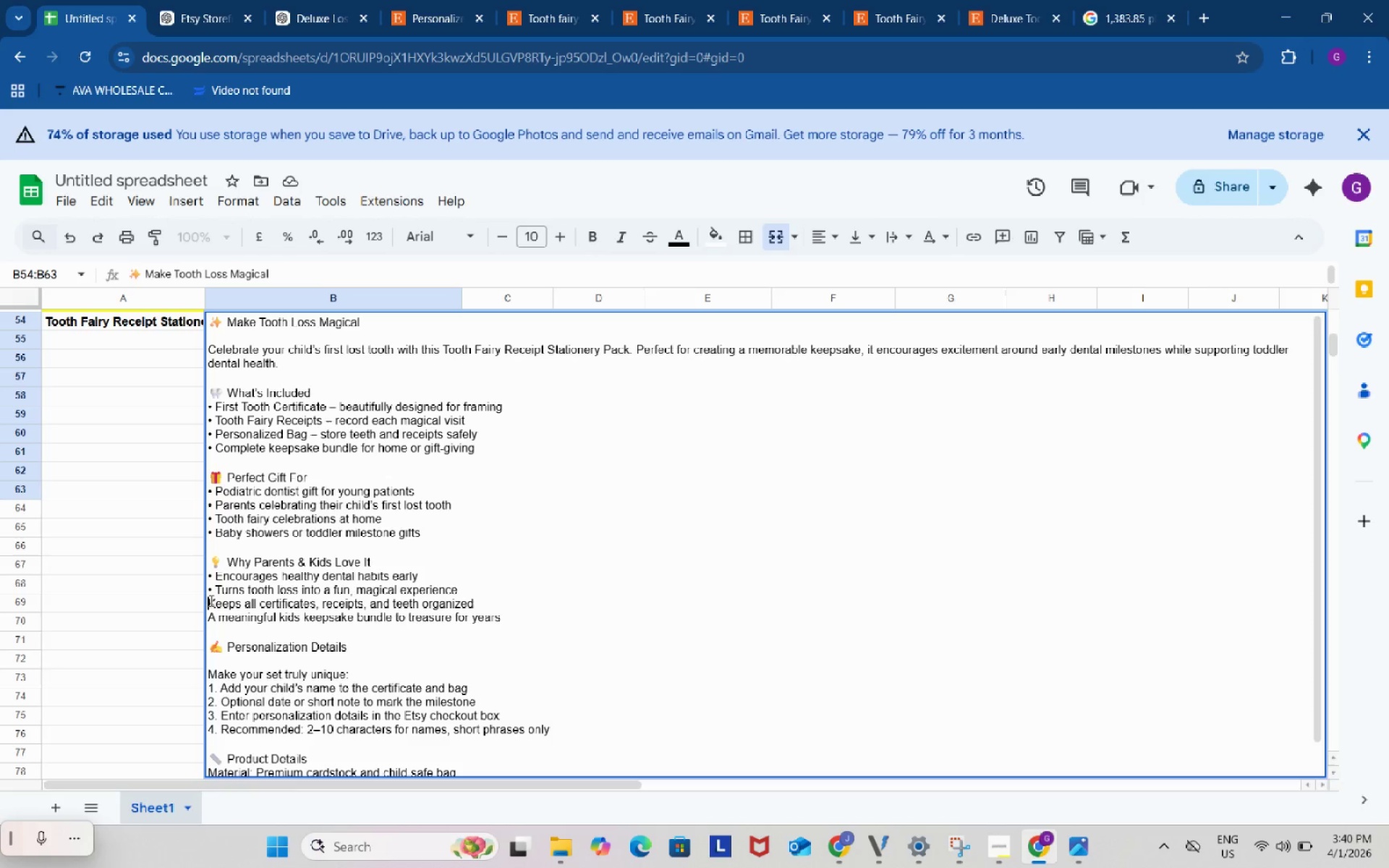 
left_click([210, 600])
 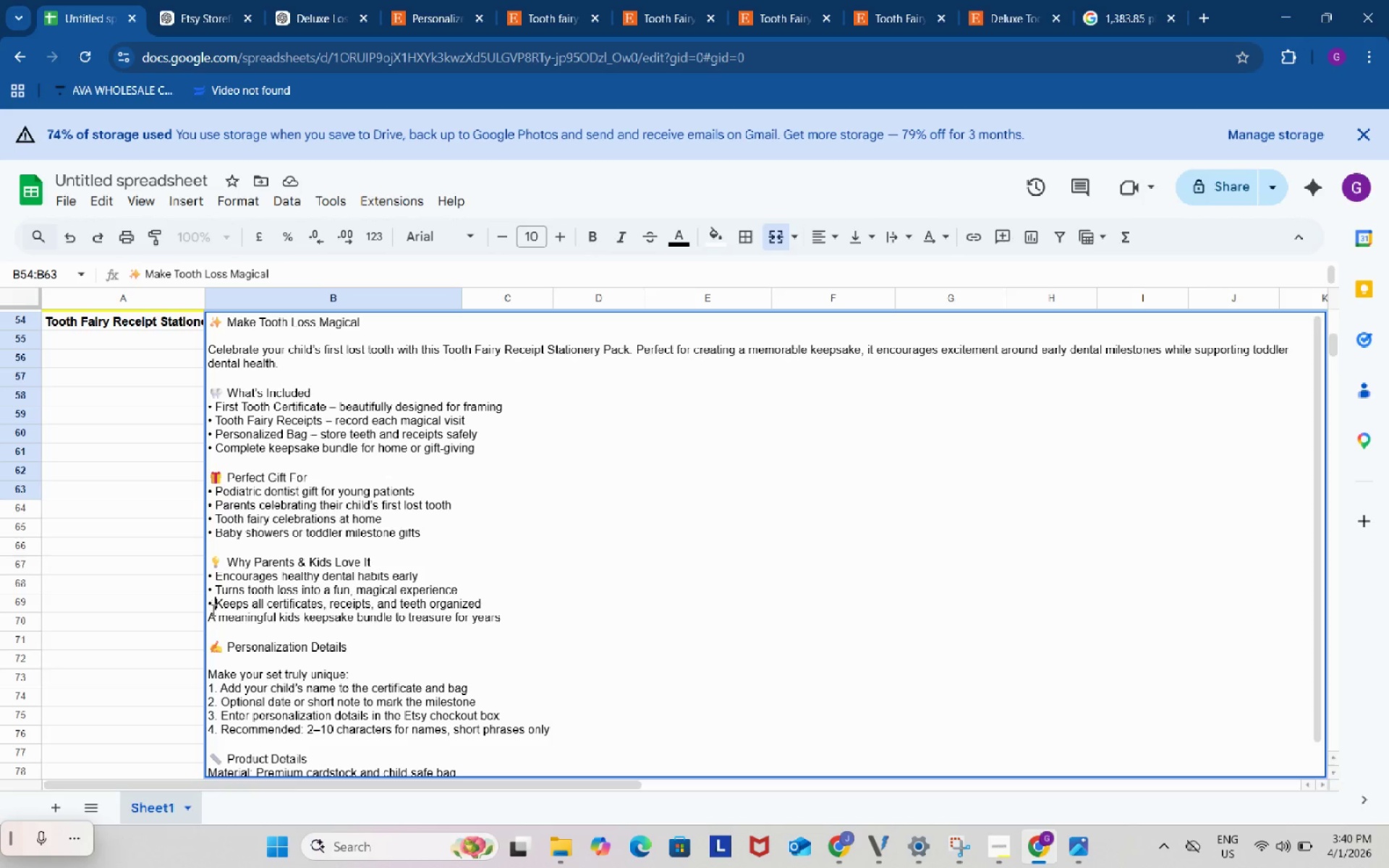 
key(Control+ControlLeft)
 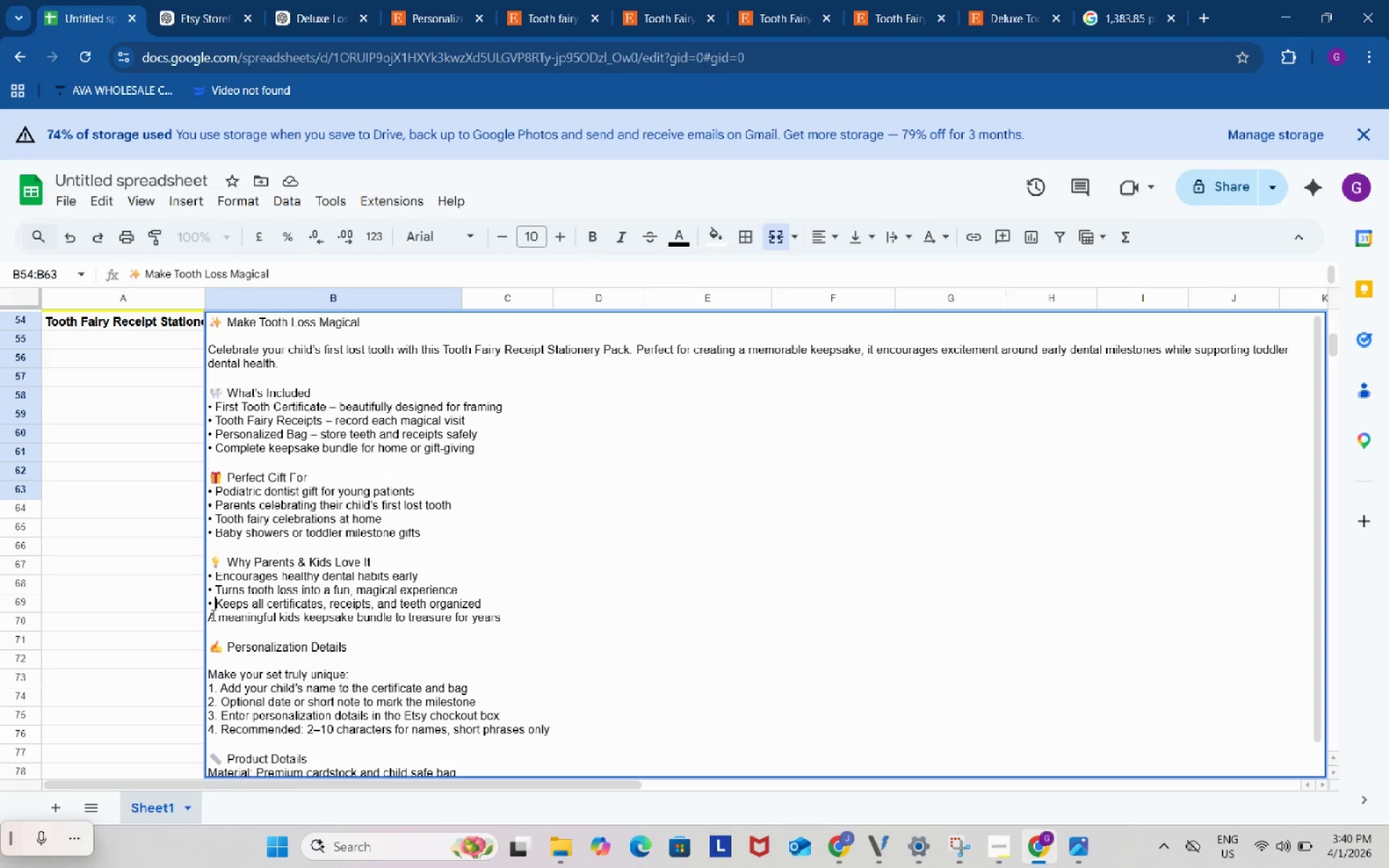 
key(Control+V)
 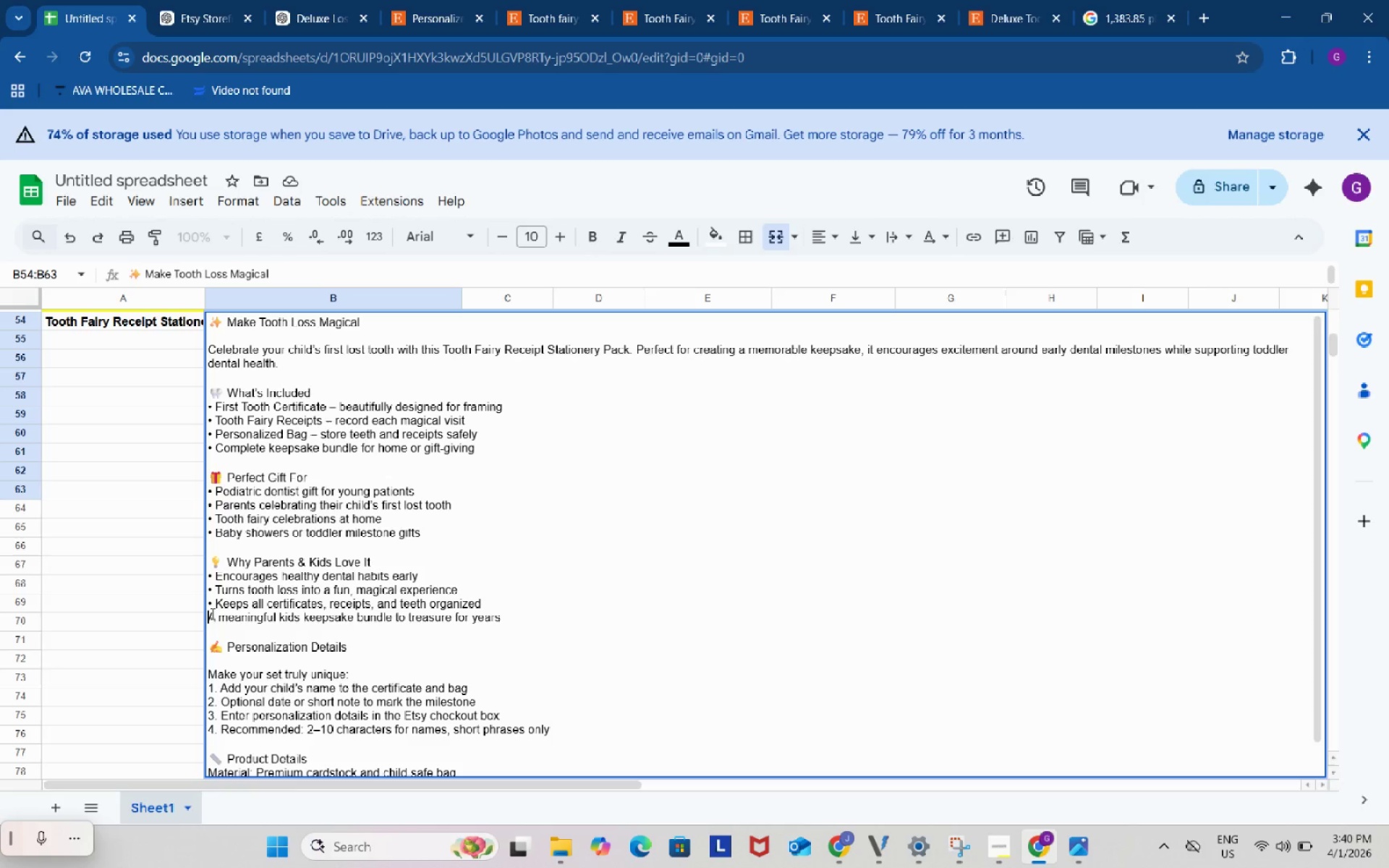 
left_click([211, 613])
 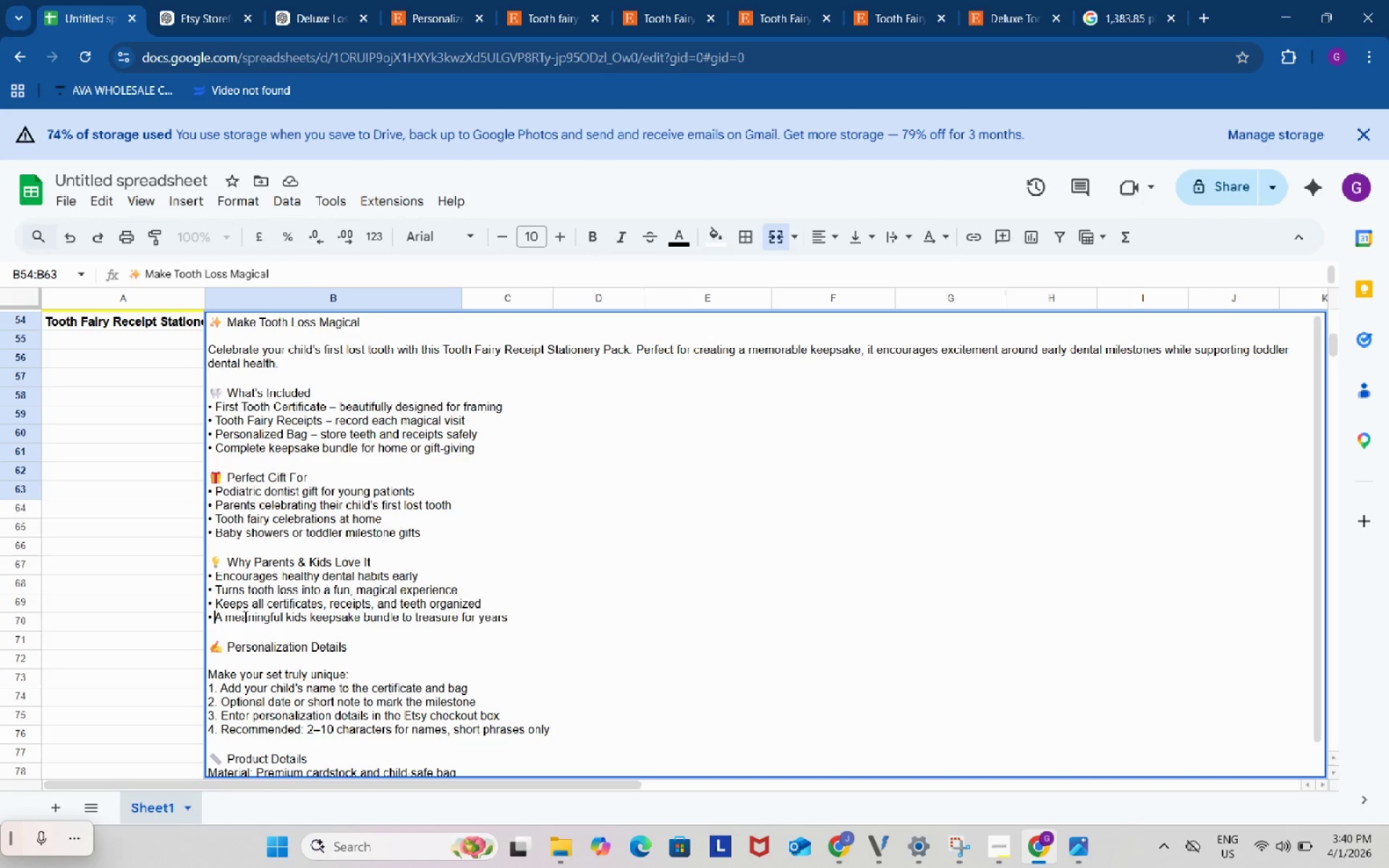 
key(Control+ControlLeft)
 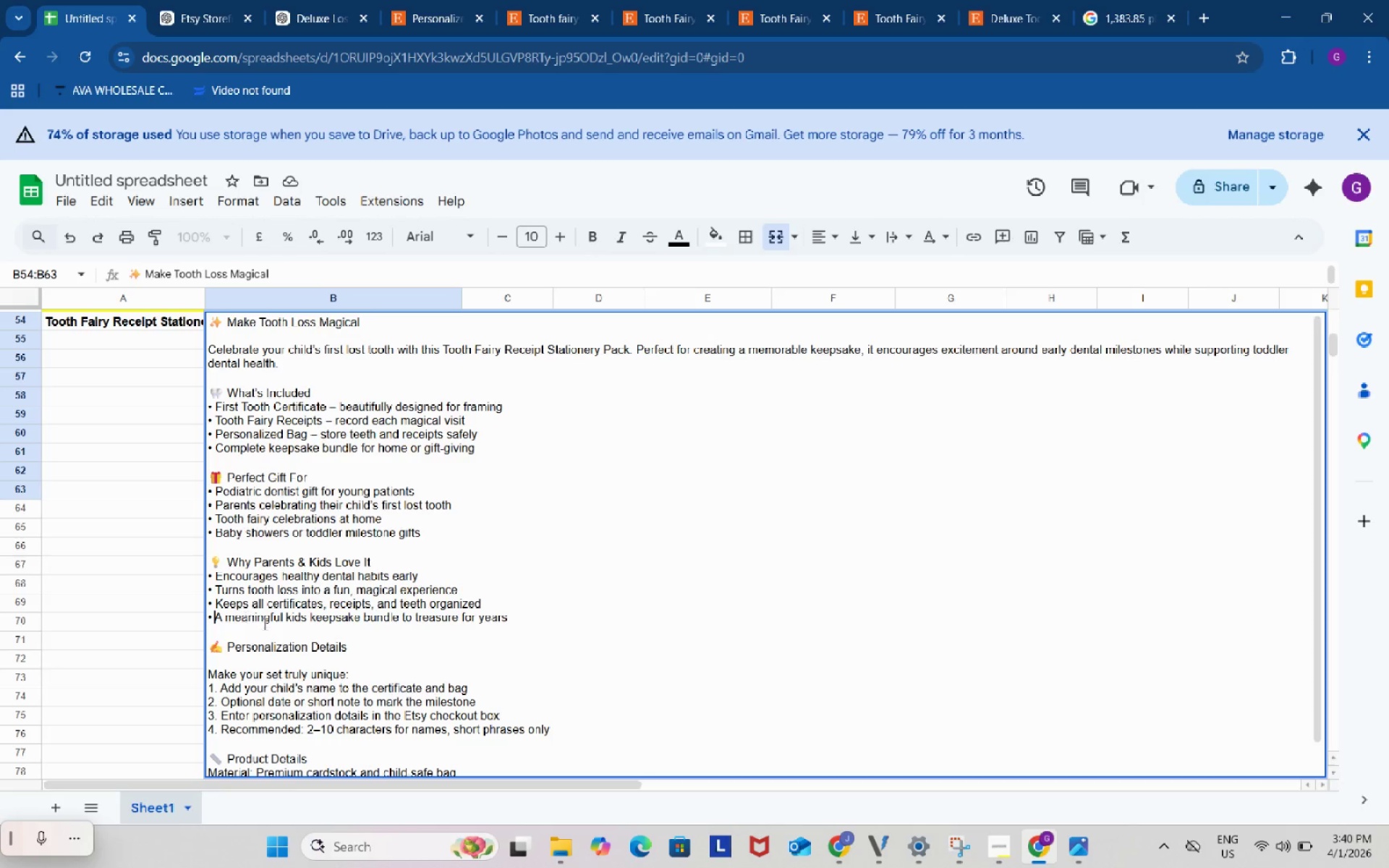 
key(Control+V)
 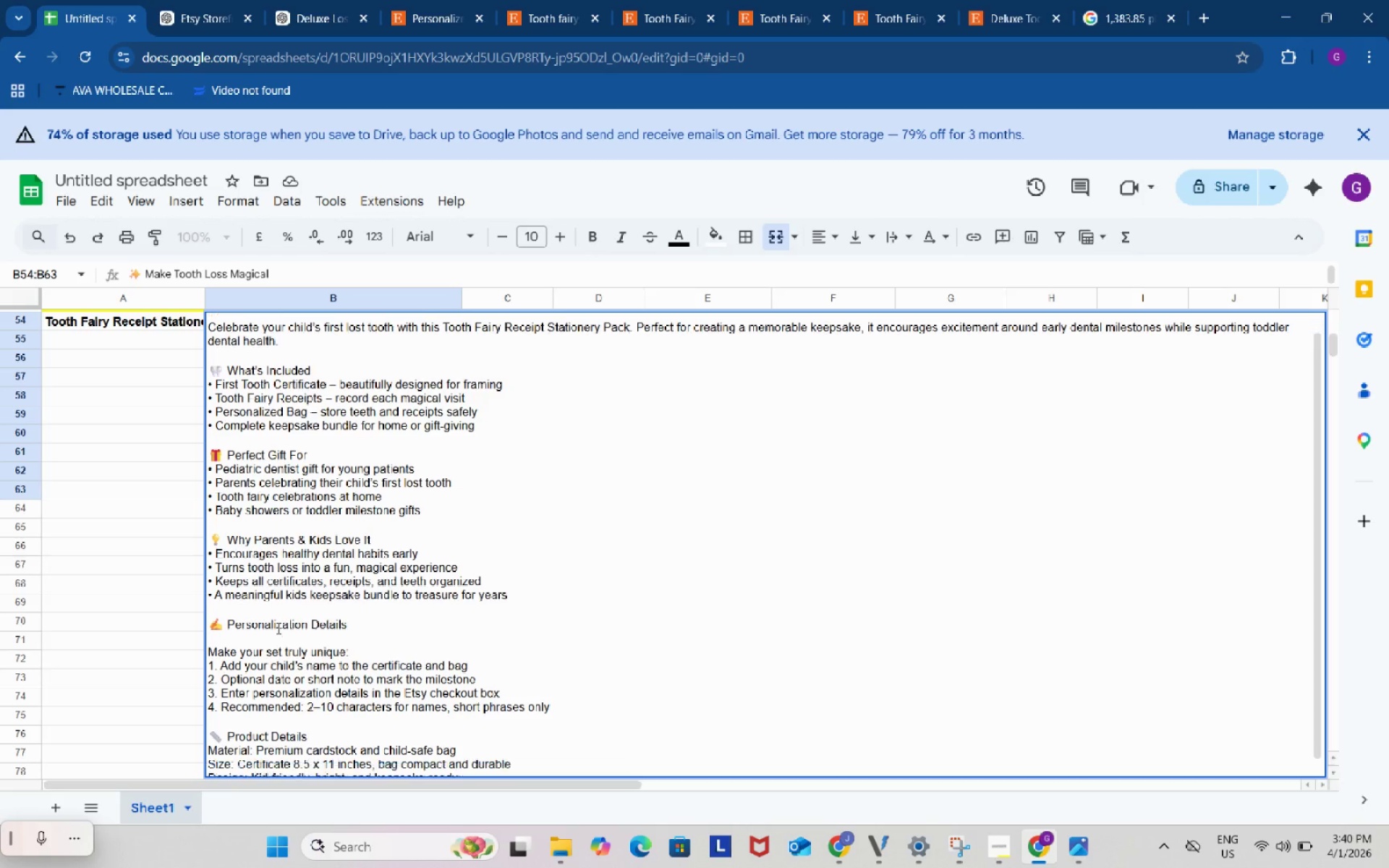 
scroll: coordinate [277, 628], scroll_direction: down, amount: 3.0
 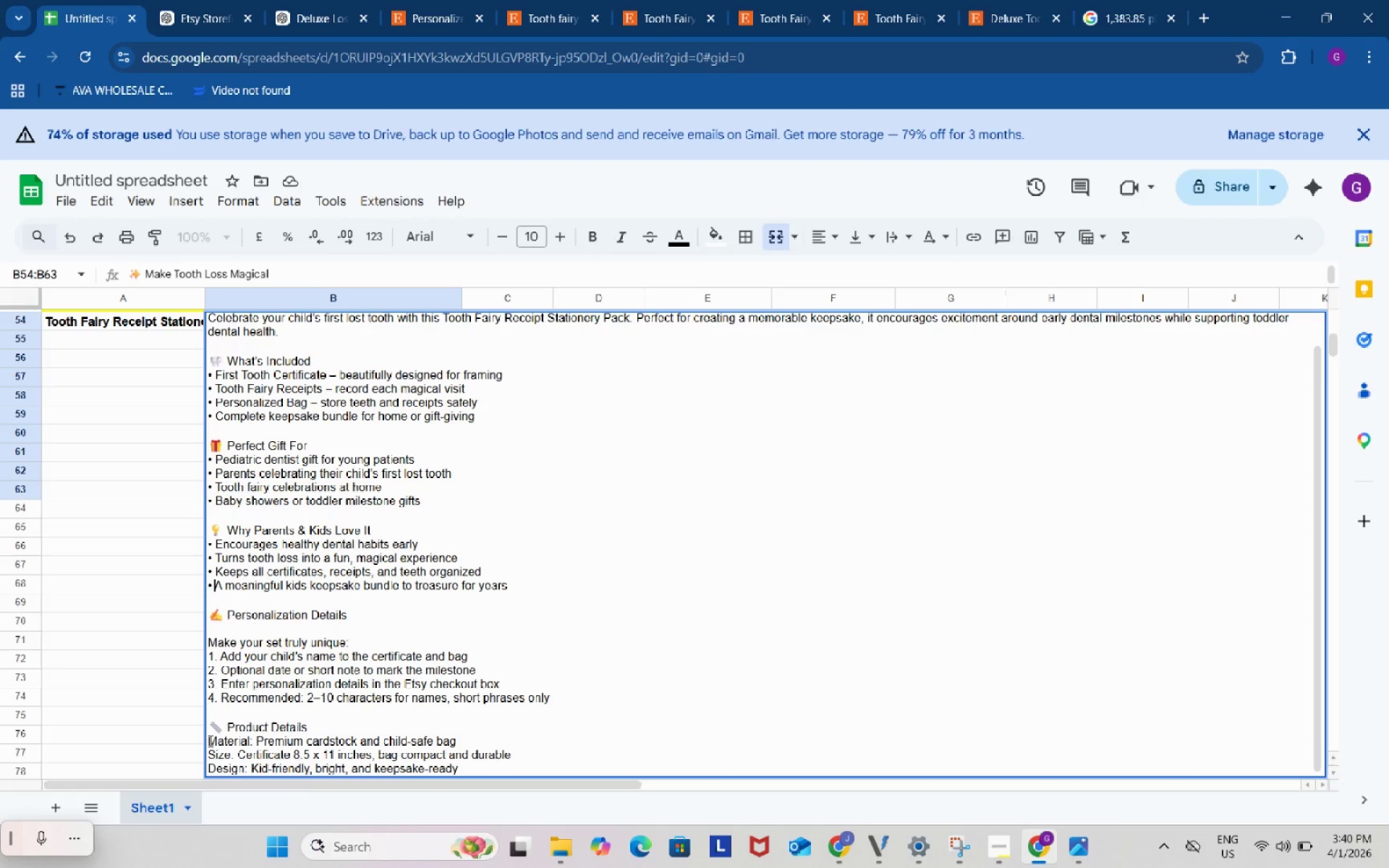 
left_click([209, 741])
 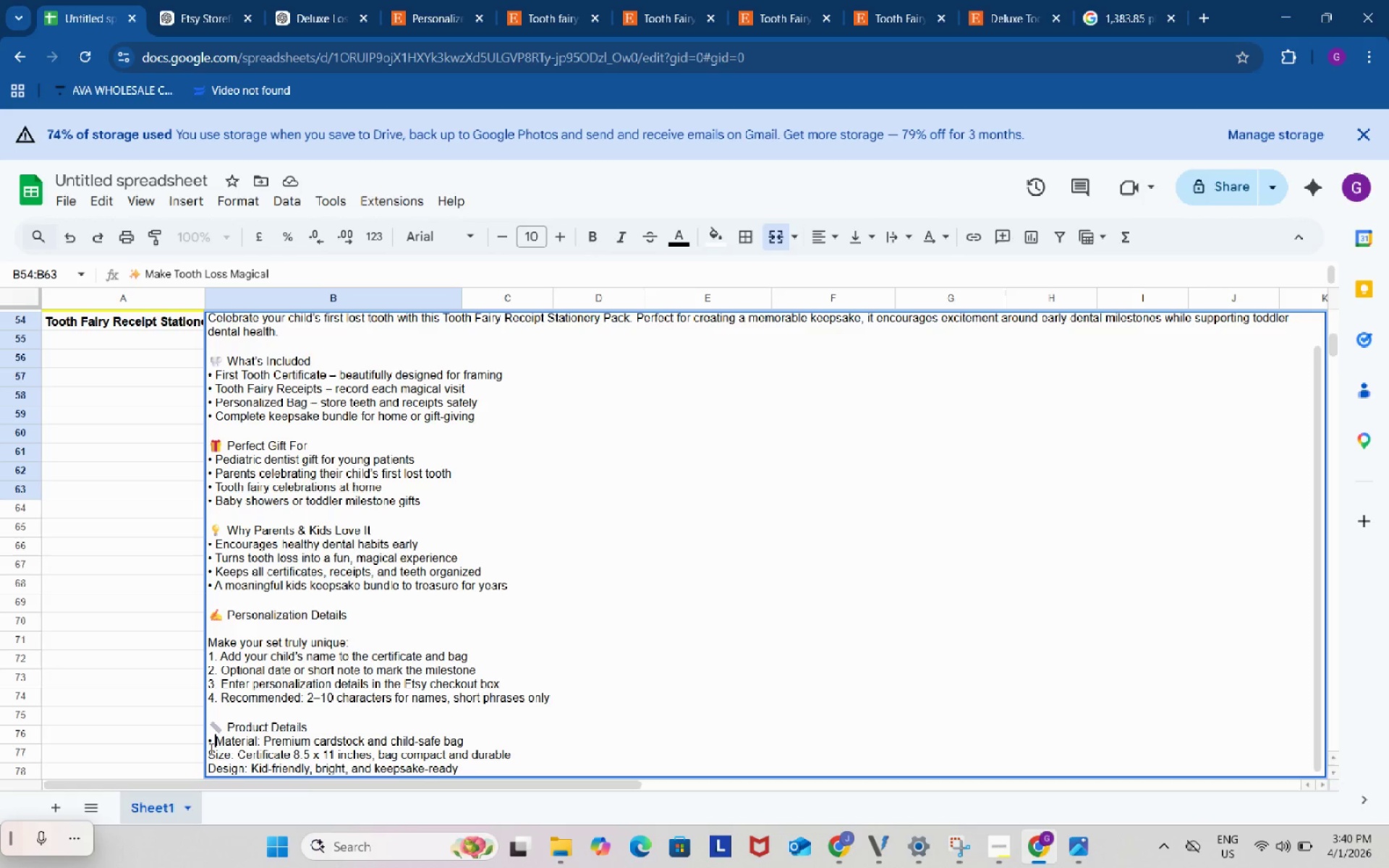 
key(Control+ControlLeft)
 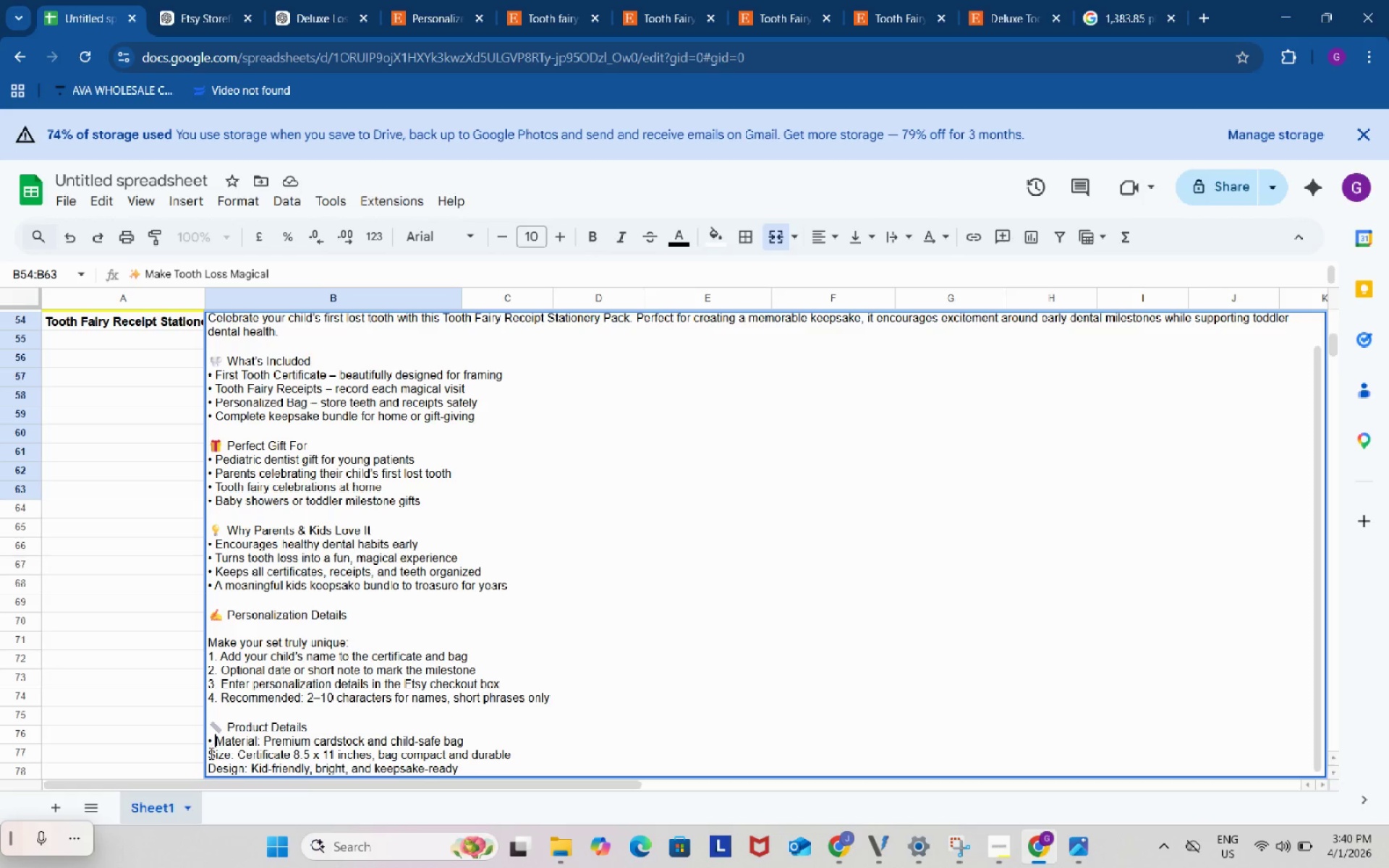 
key(Control+V)
 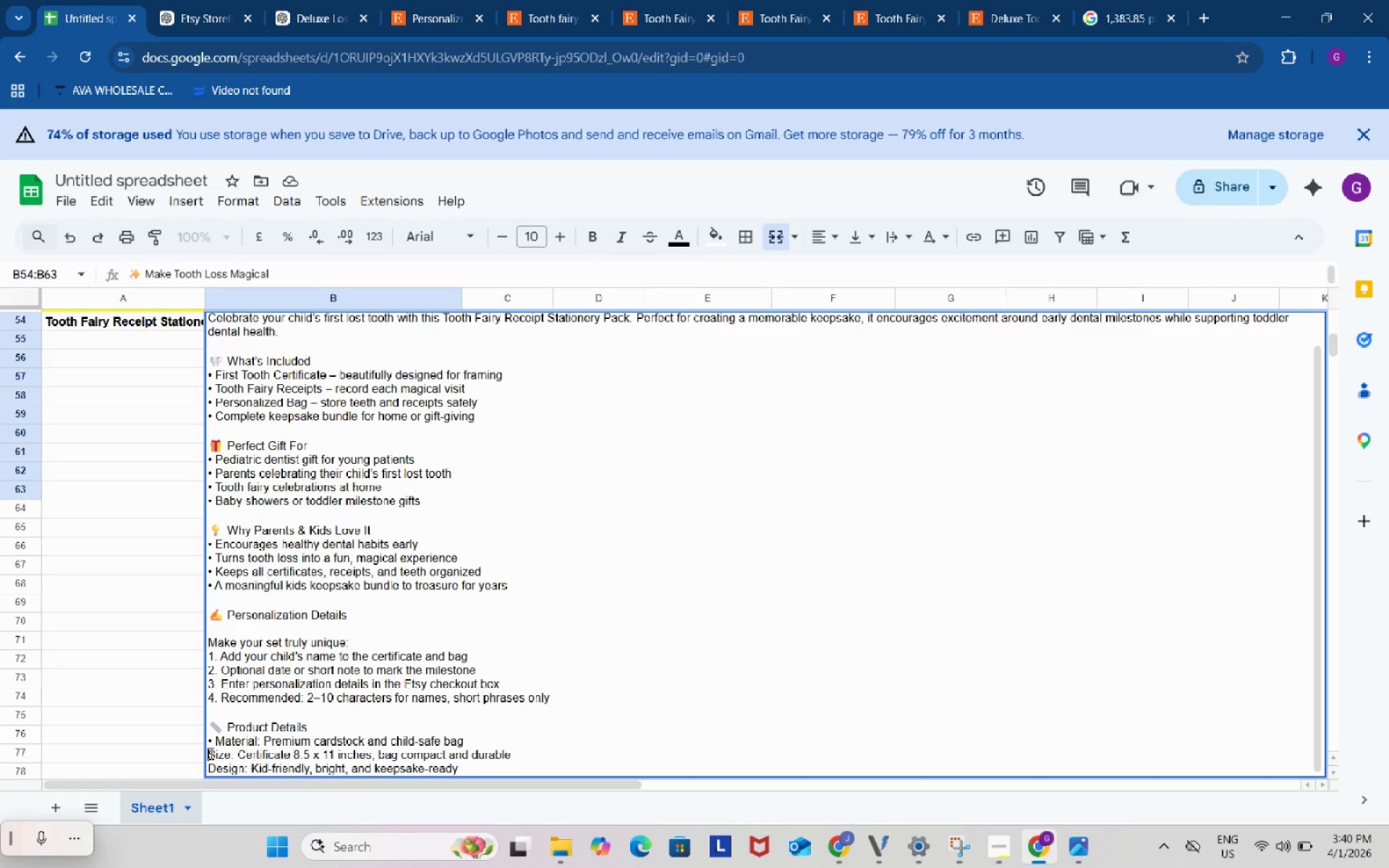 
left_click([210, 753])
 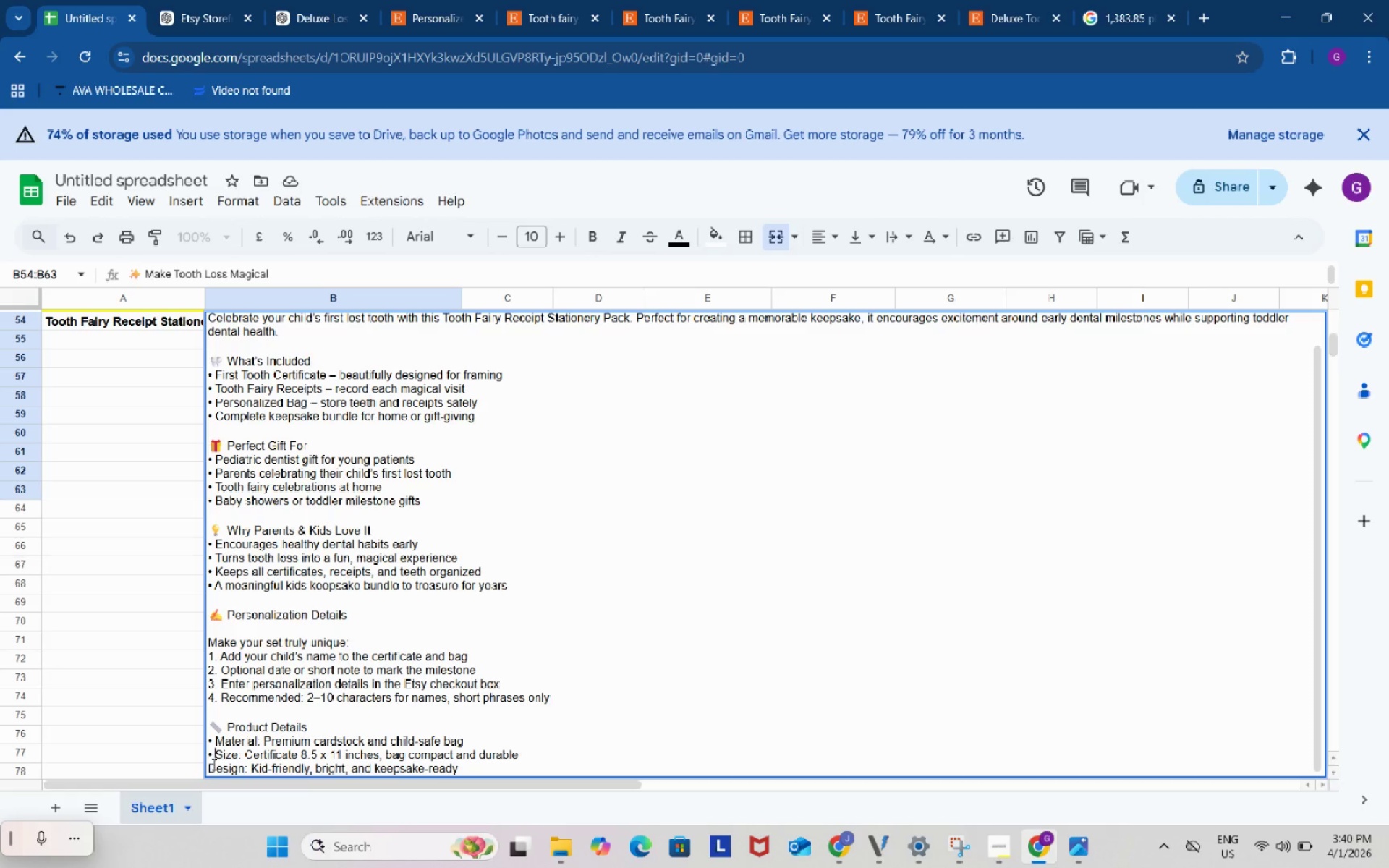 
key(Control+ControlLeft)
 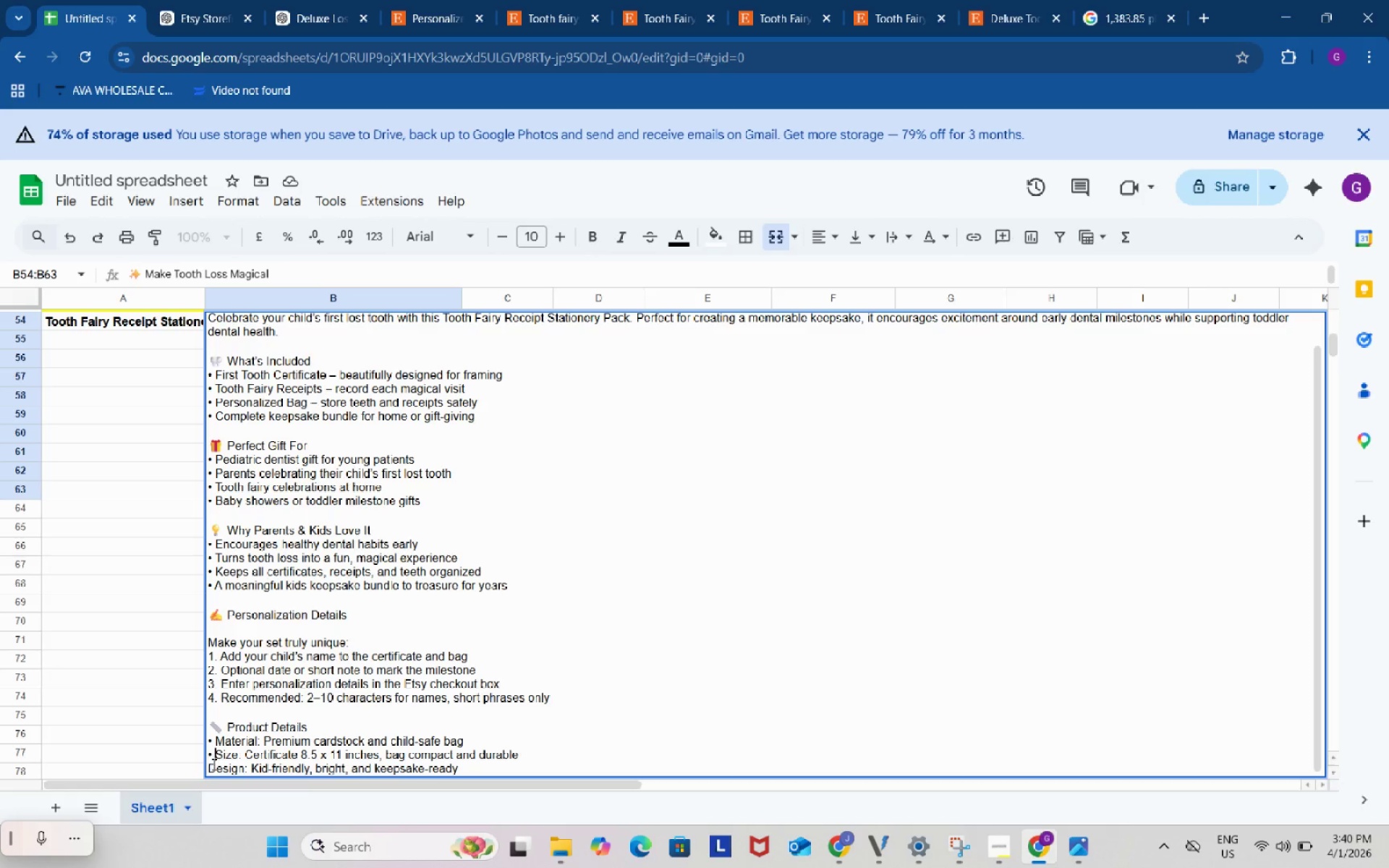 
key(Control+V)
 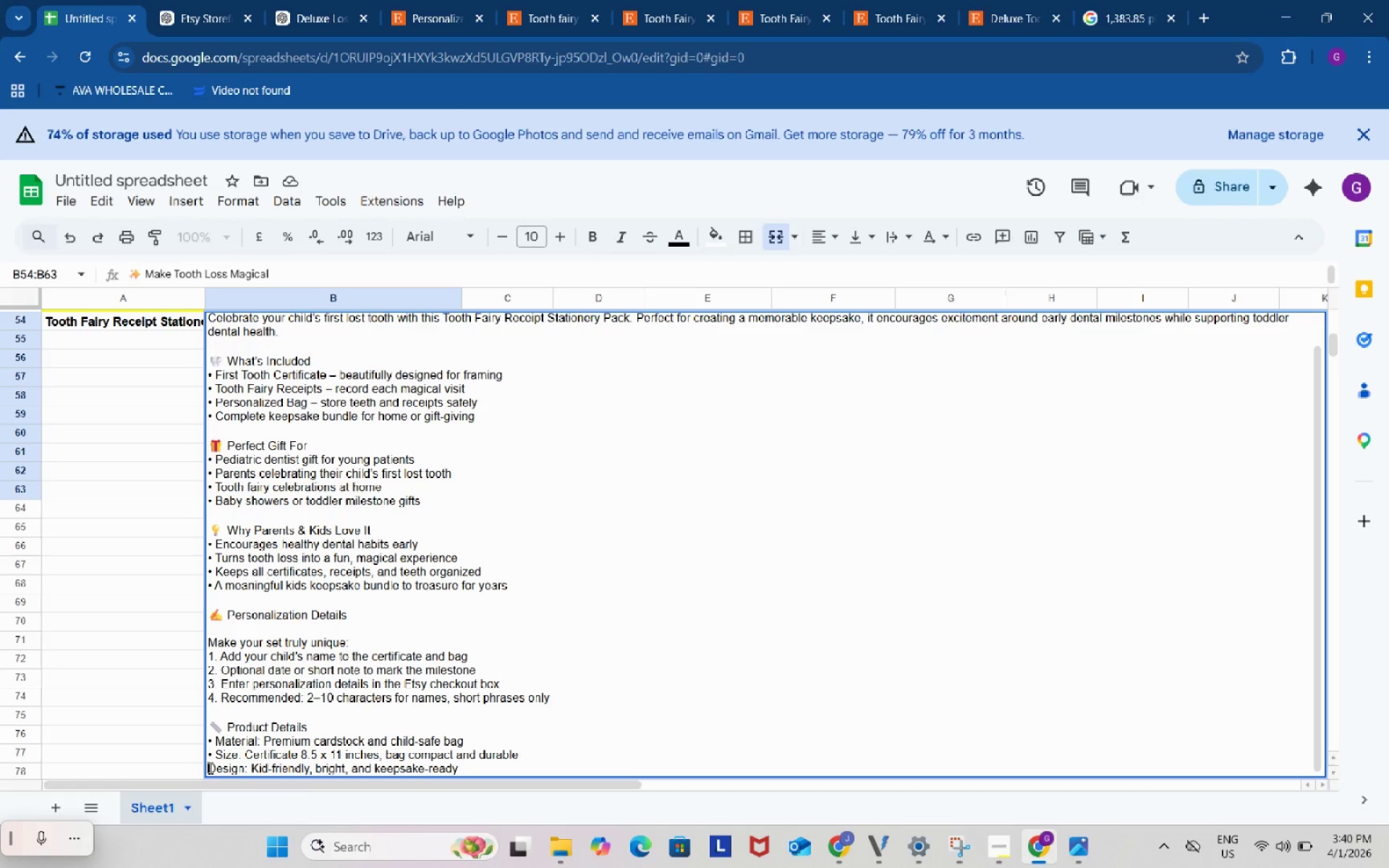 
left_click([209, 767])
 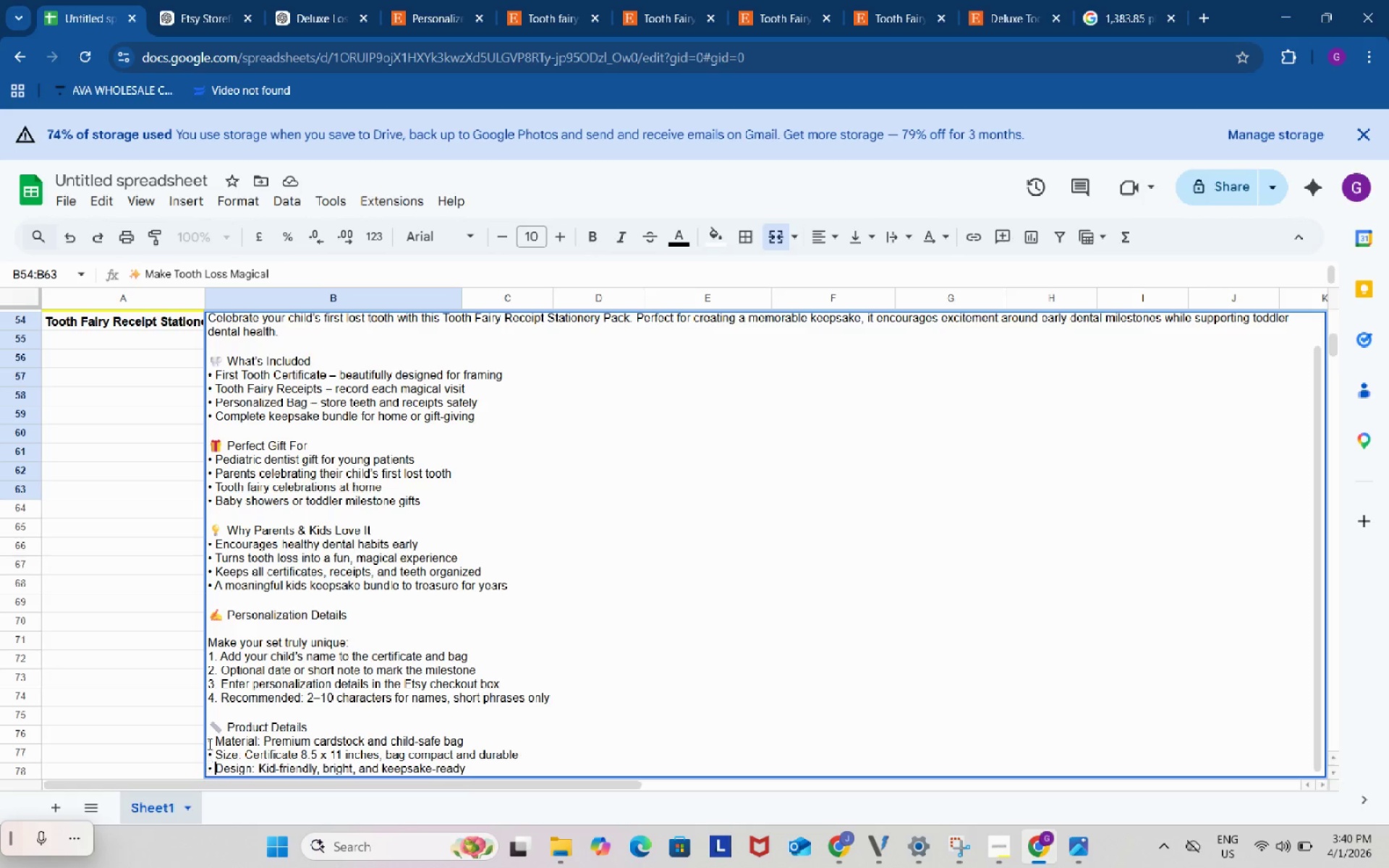 
key(Control+ControlLeft)
 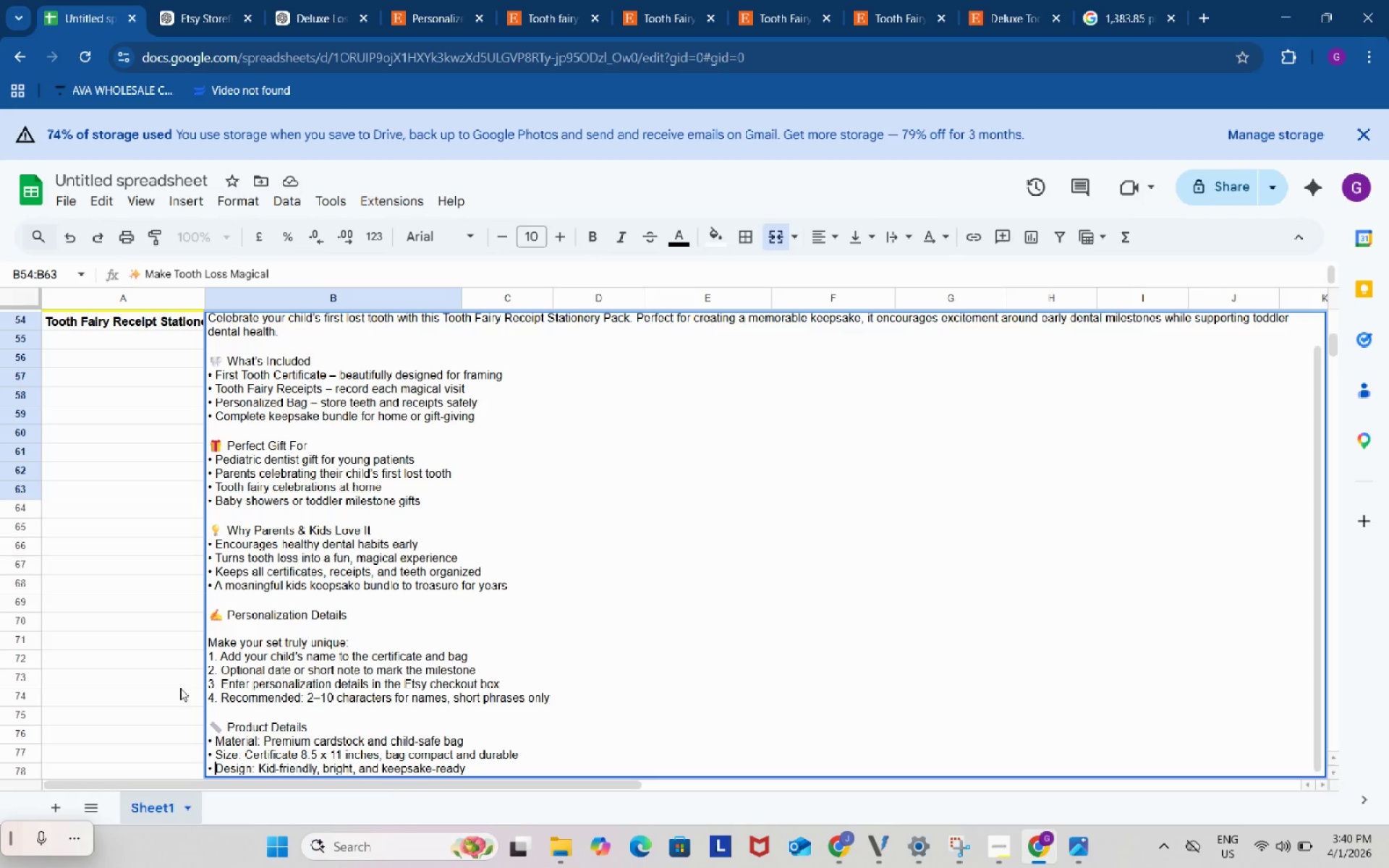 
key(Control+V)
 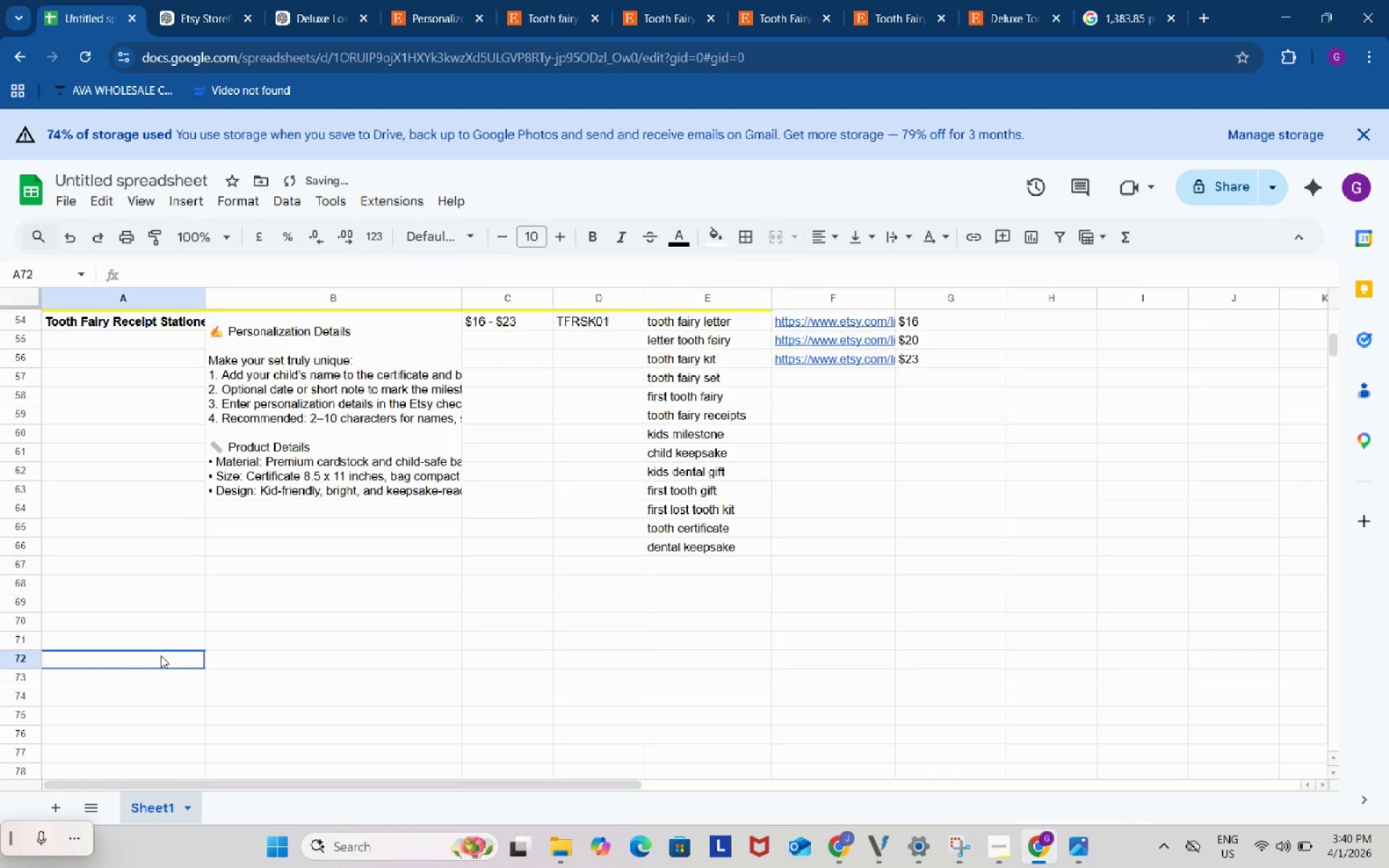 
left_click([161, 655])
 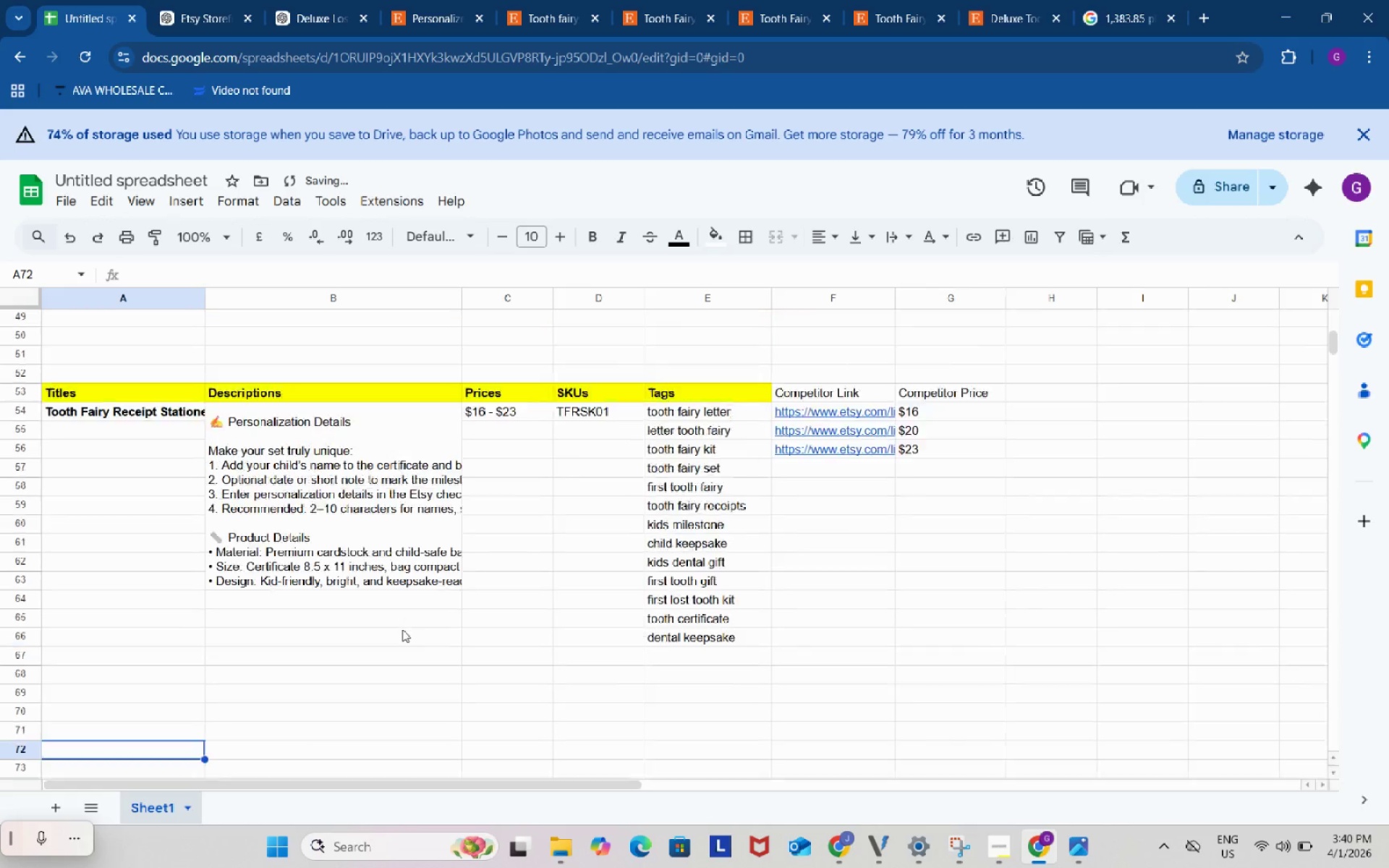 
scroll: coordinate [402, 629], scroll_direction: up, amount: 2.0
 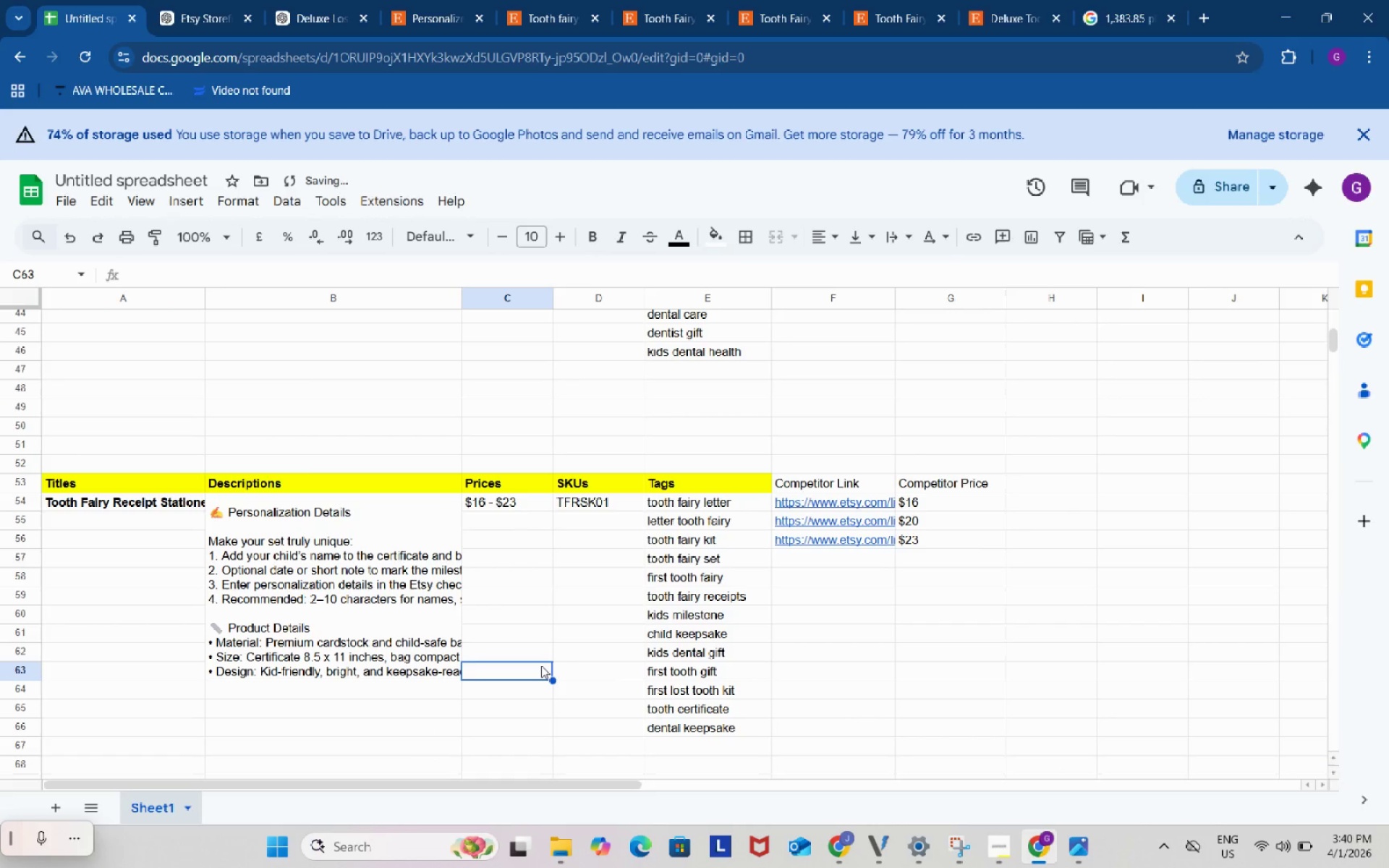 
left_click([541, 665])
 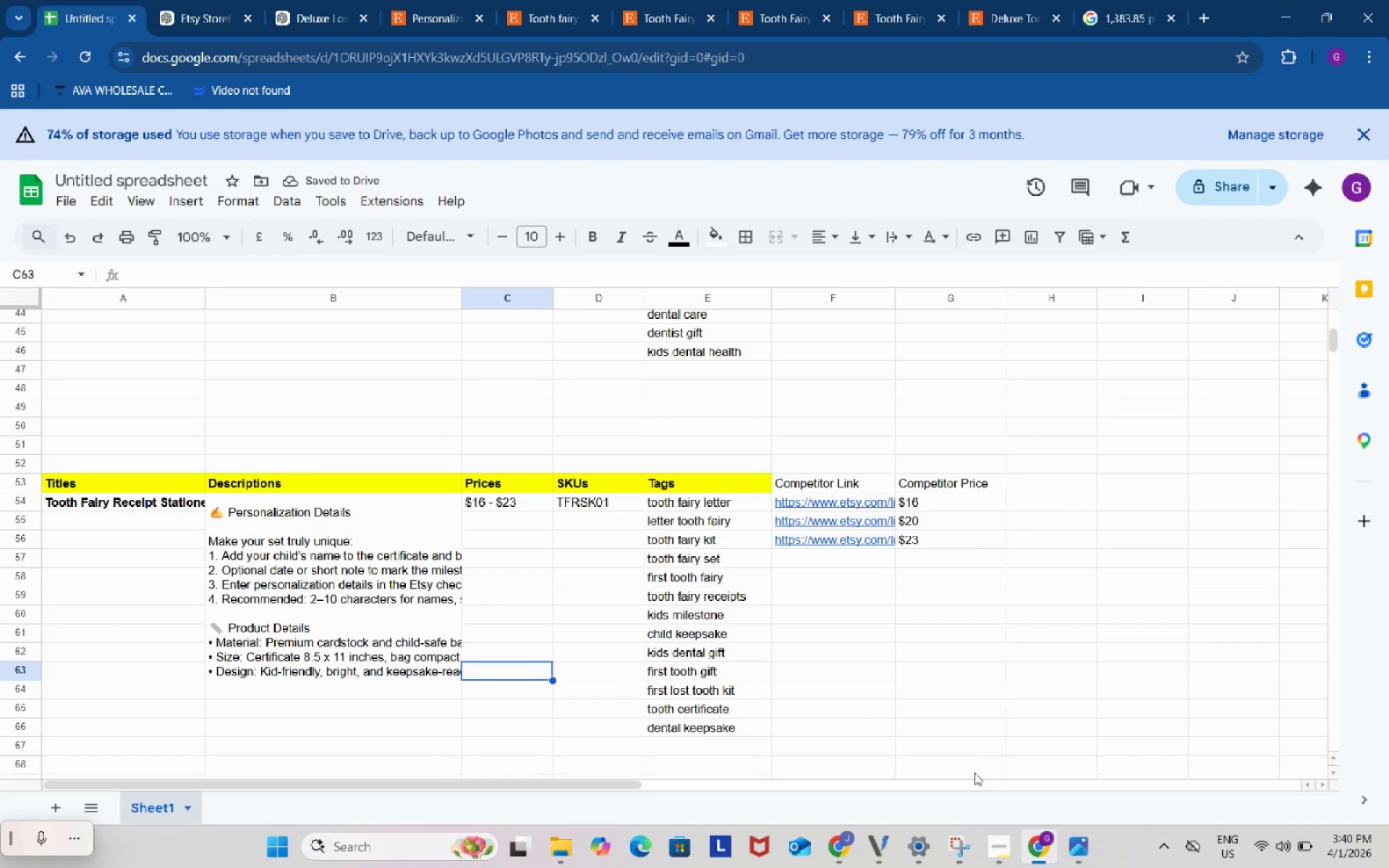 
left_click([994, 843])